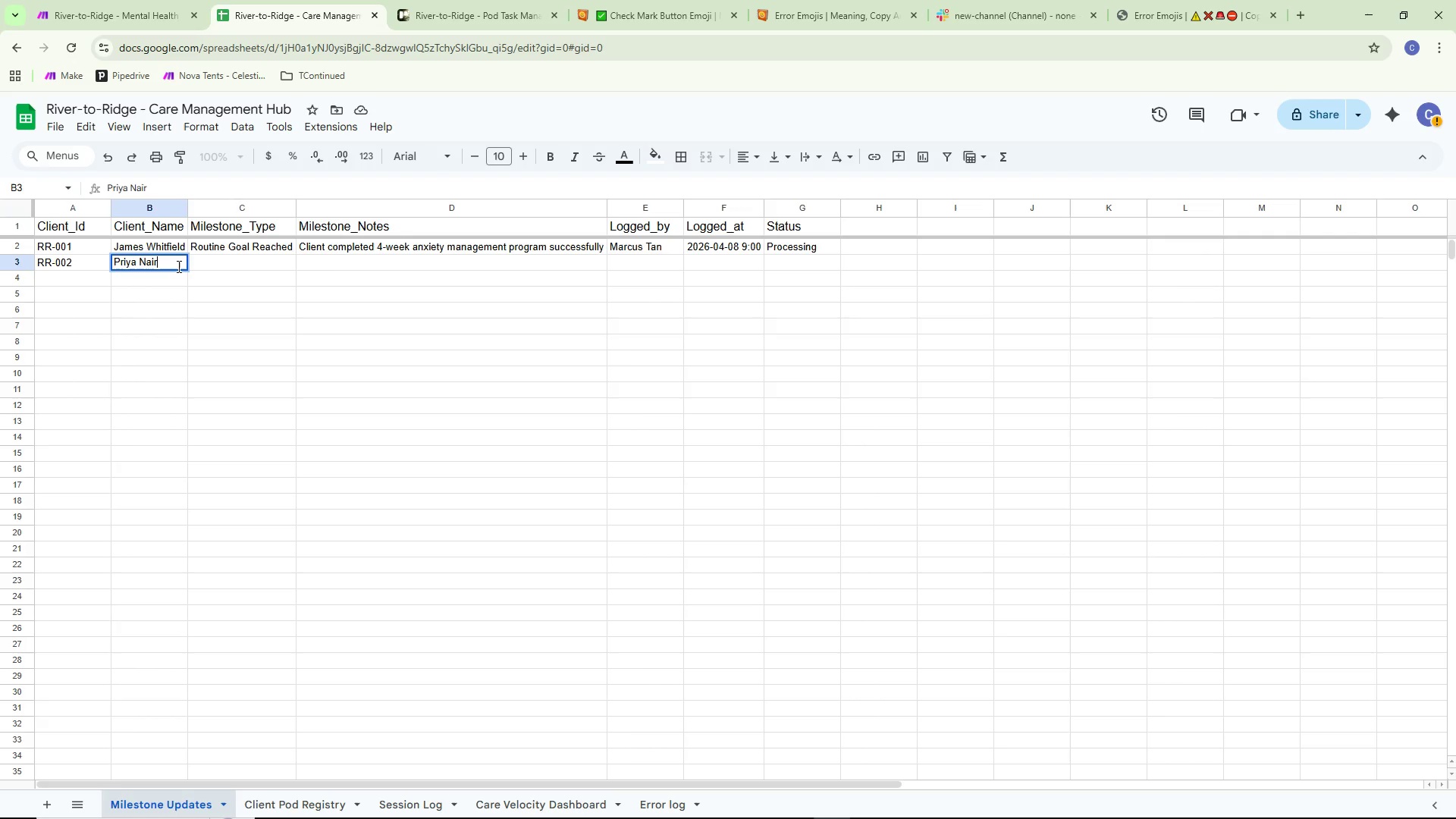 
double_click([213, 262])
 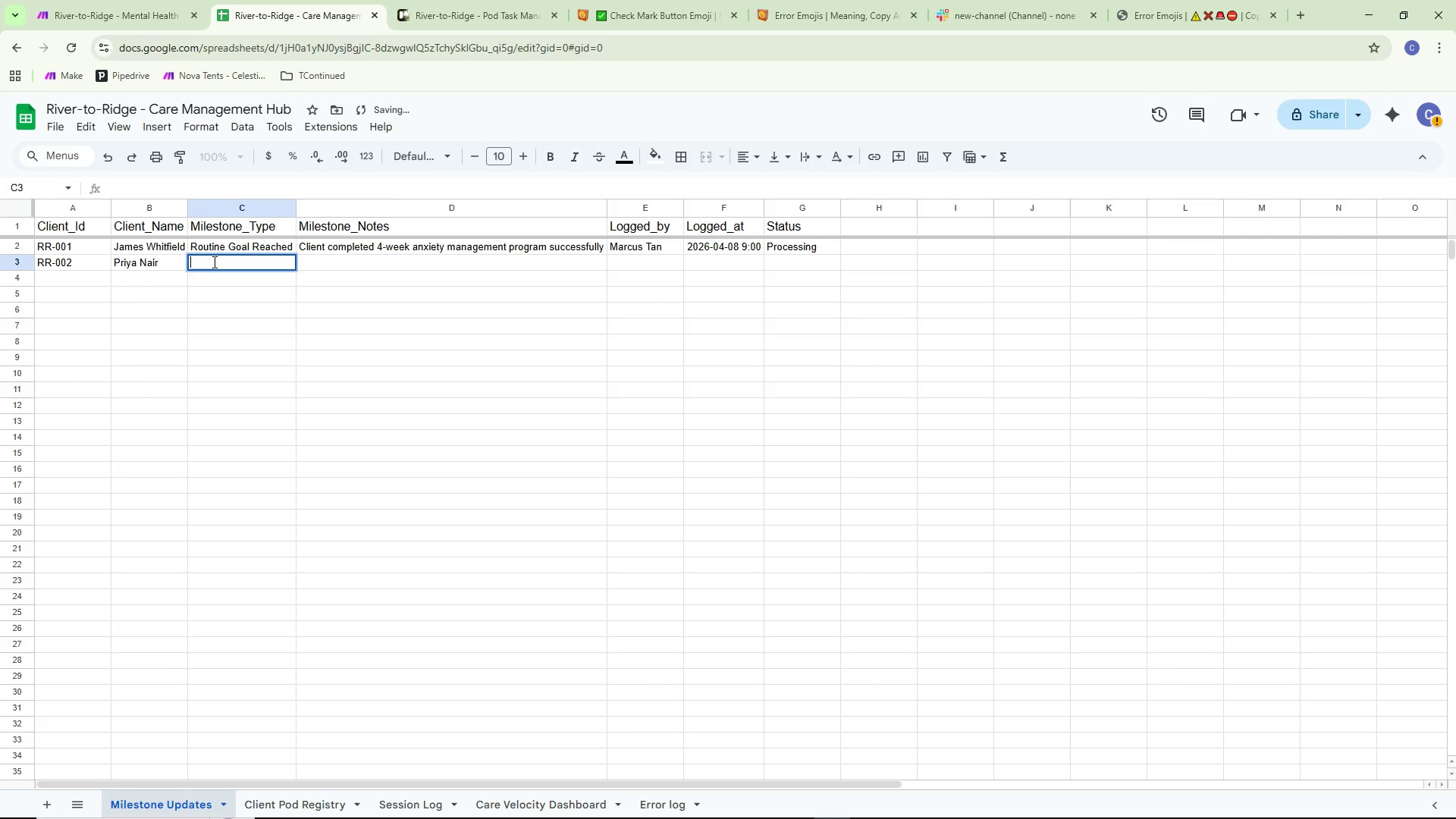 
type(Crisis intervention)
 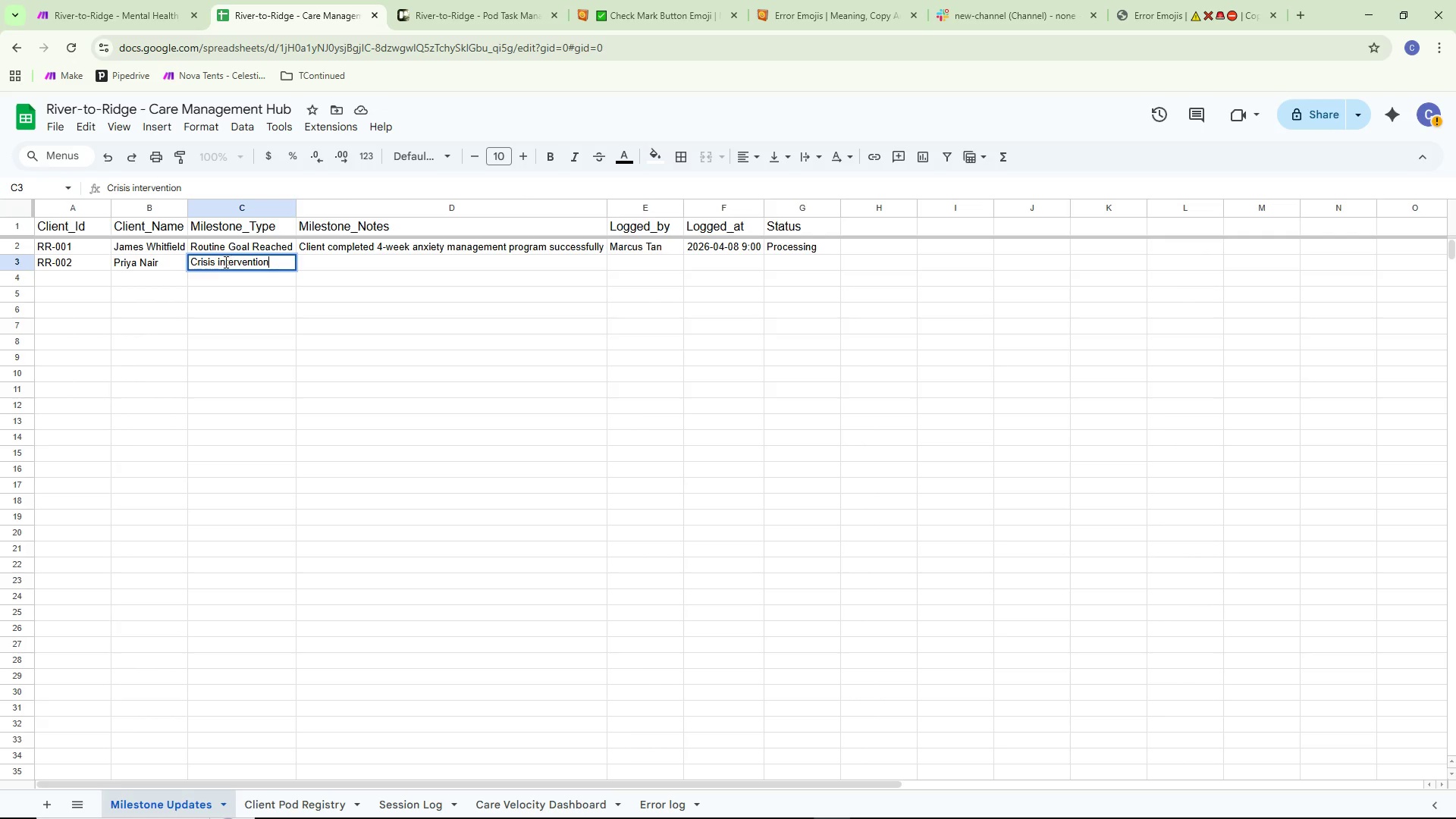 
left_click([222, 262])
 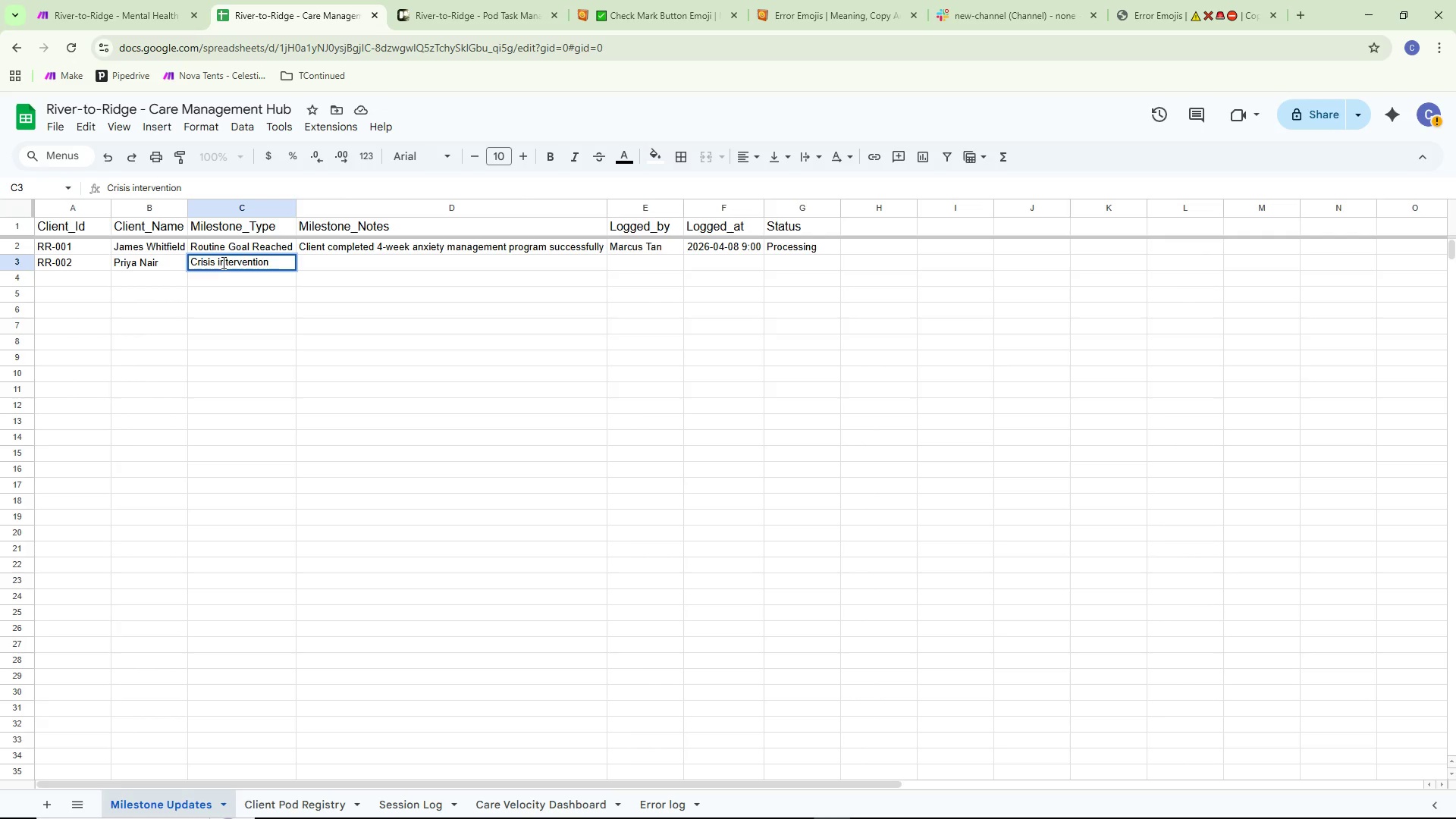 
key(Backspace)
 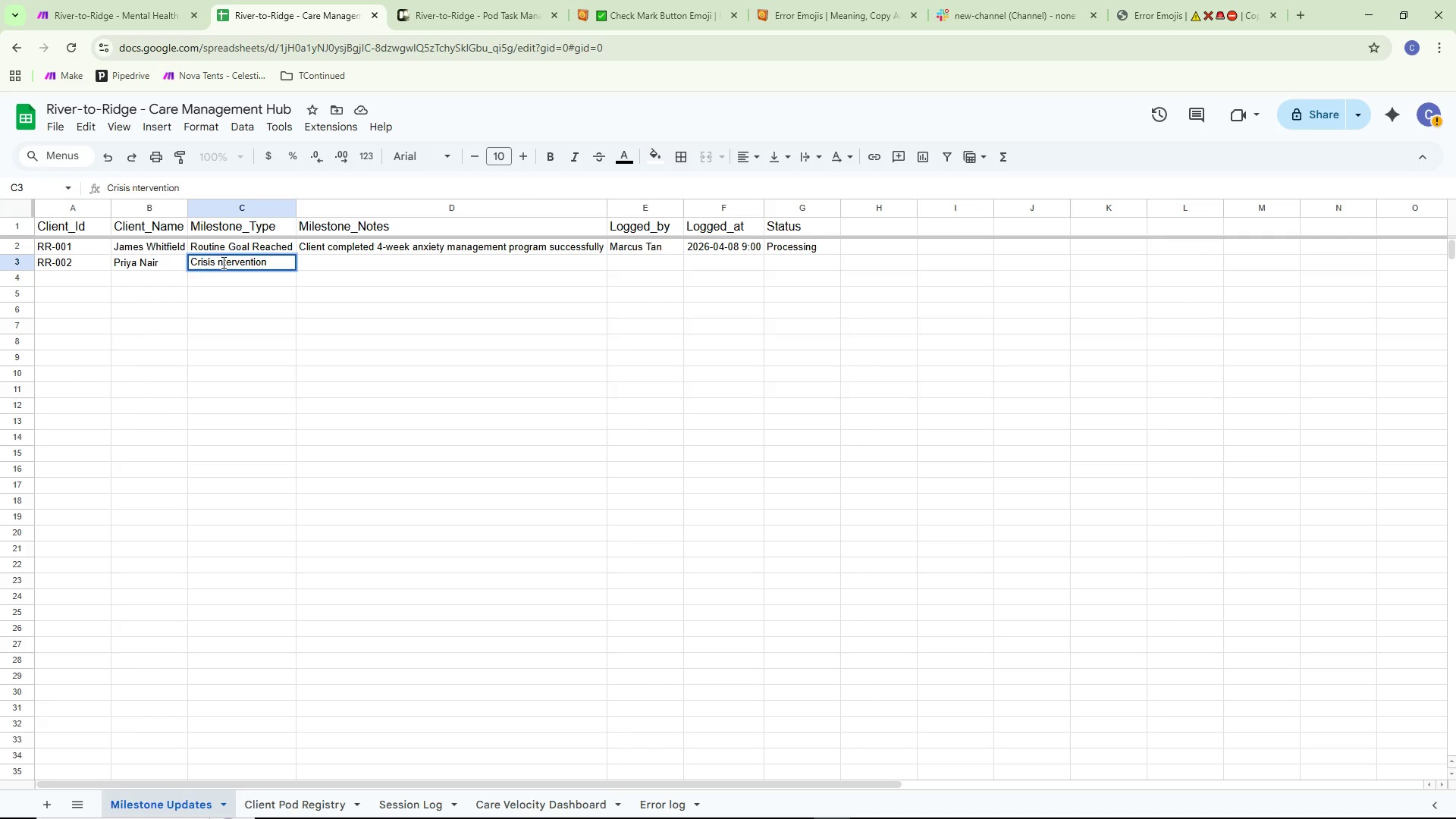 
key(Shift+ShiftLeft)
 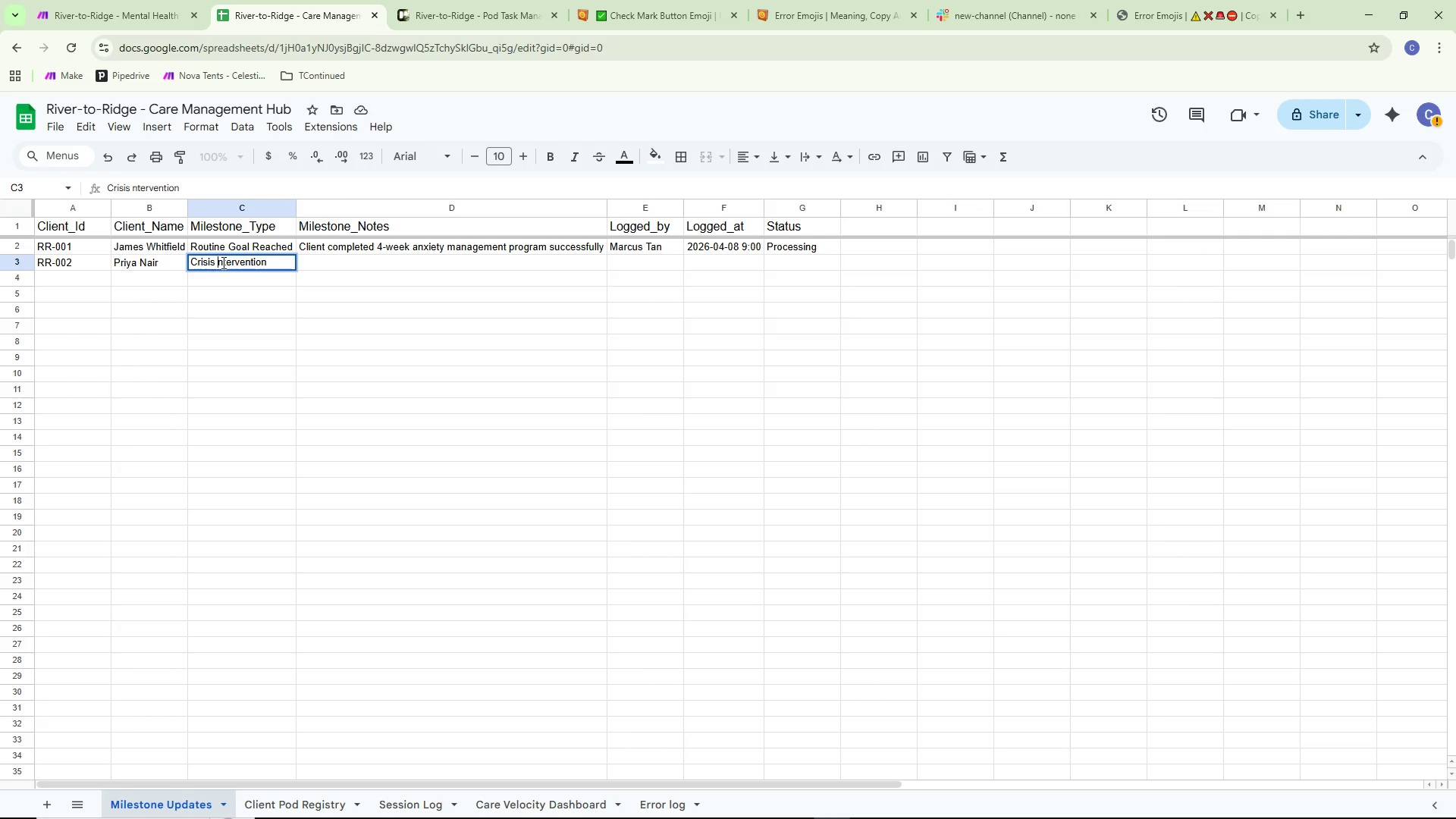 
key(Shift+I)
 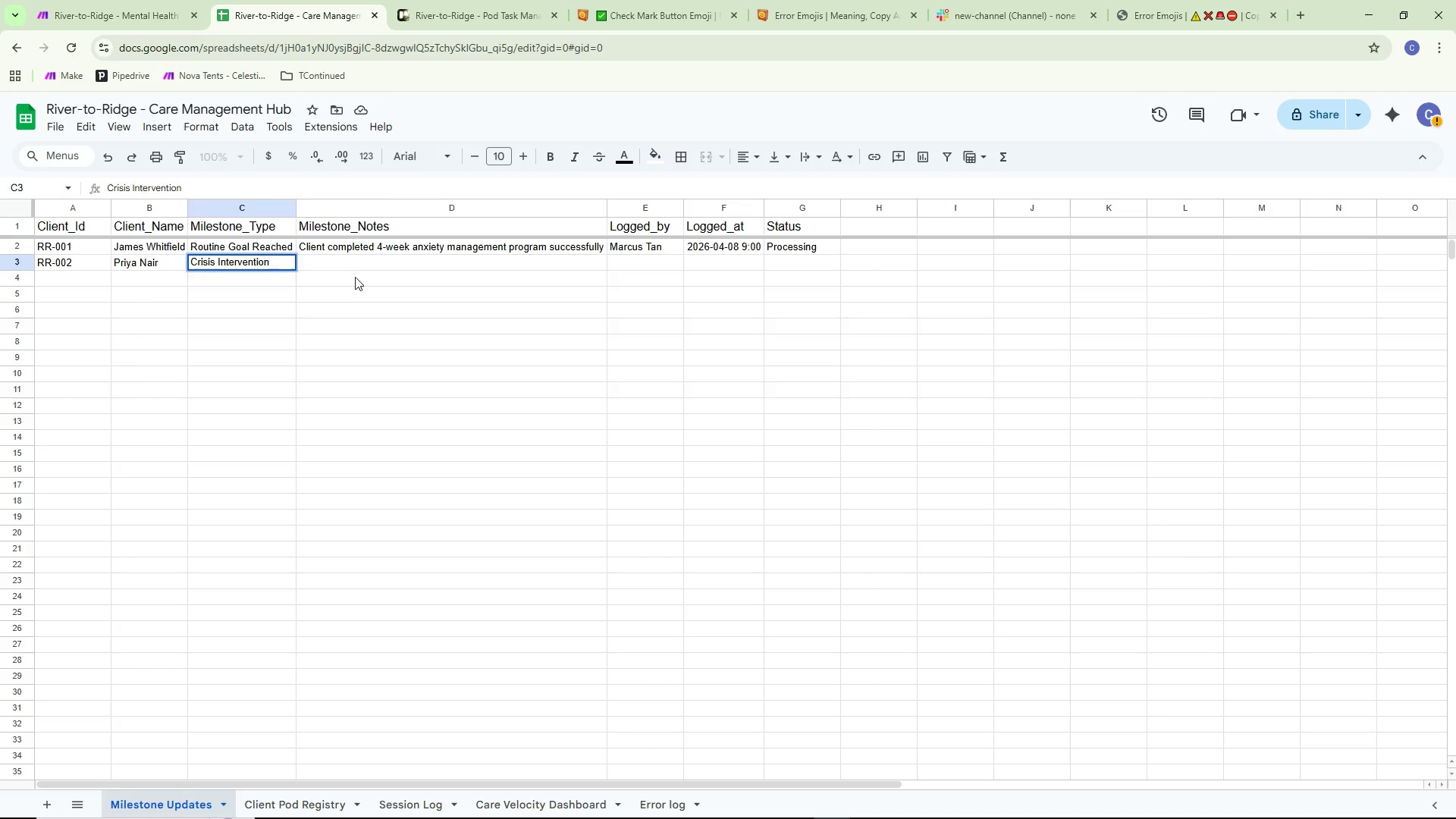 
double_click([355, 264])
 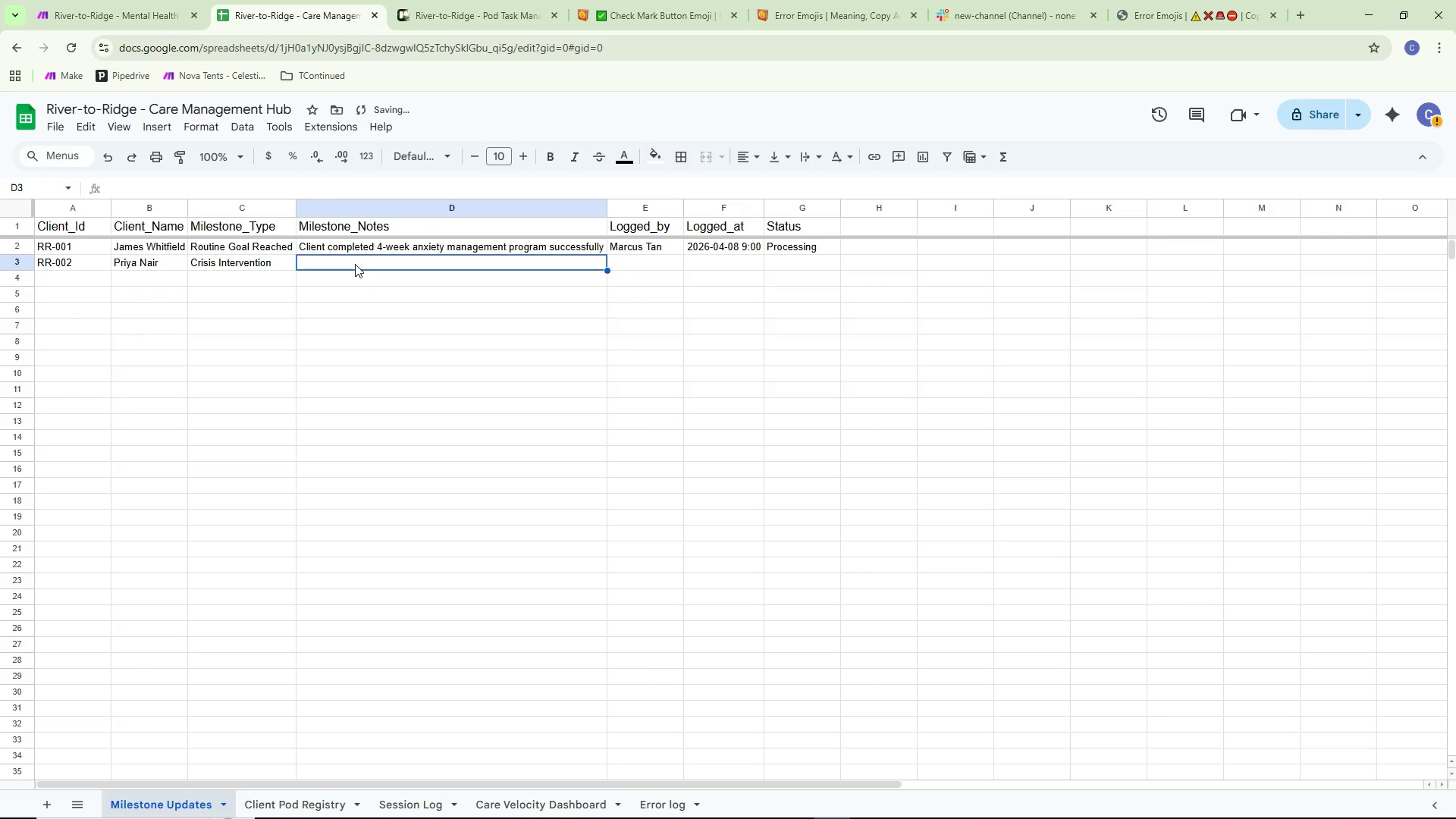 
triple_click([355, 264])
 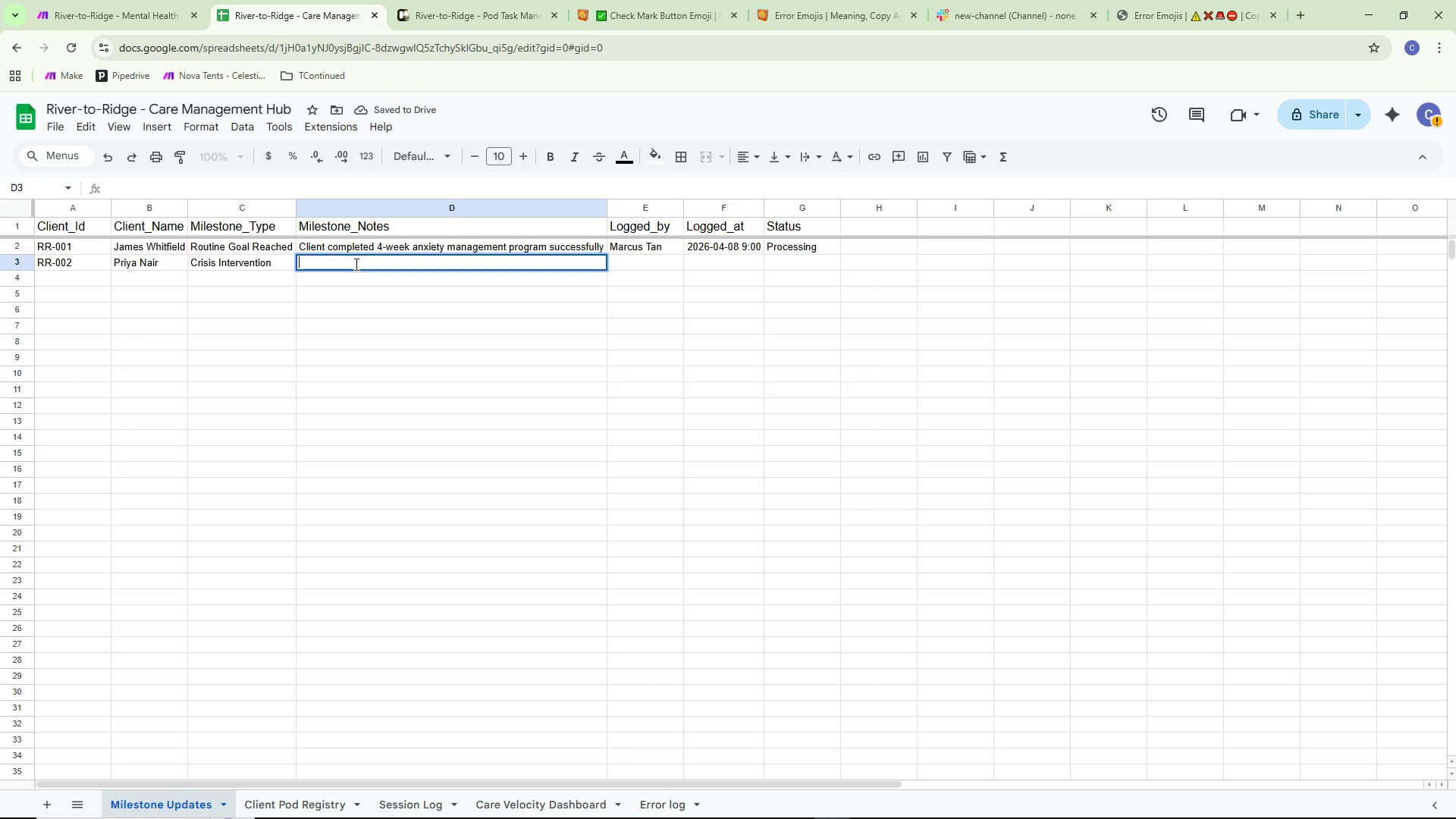 
type(Client reported A)
key(Backspace)
type(acute distress episode)
 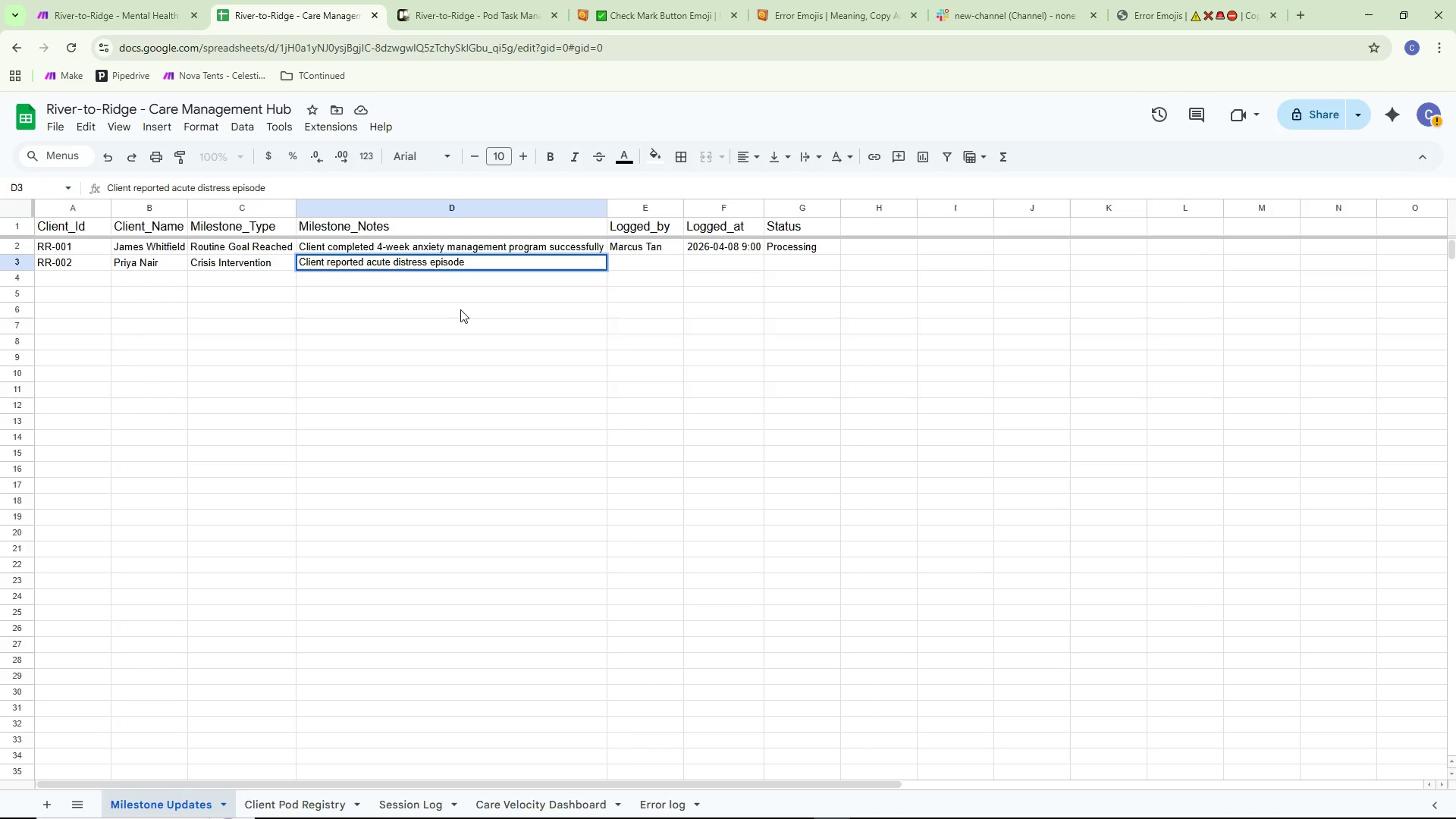 
wait(10.83)
 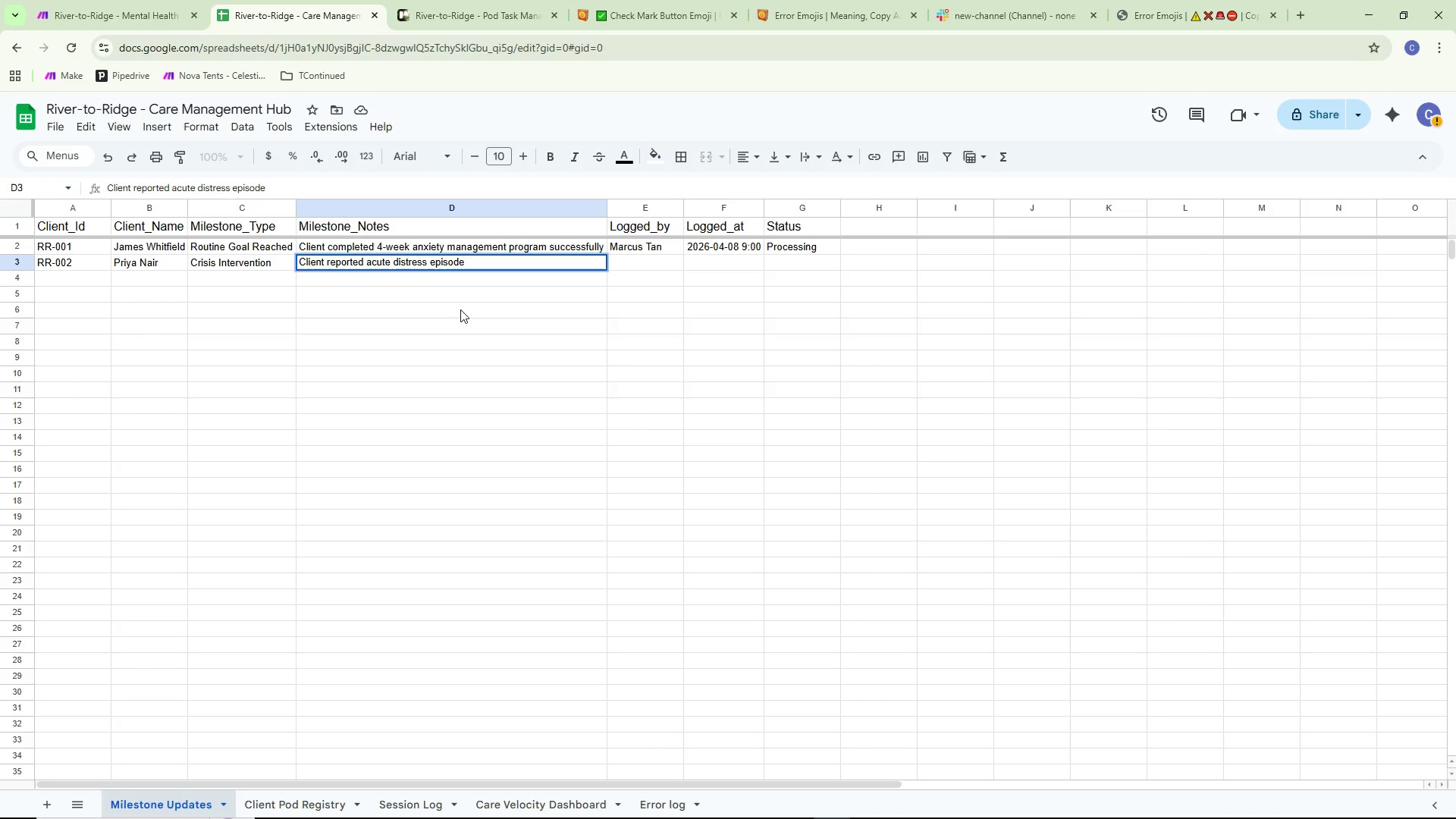 
type( requiring immediate Pod vo)
key(Backspace)
key(Backspace)
type(coordination )
 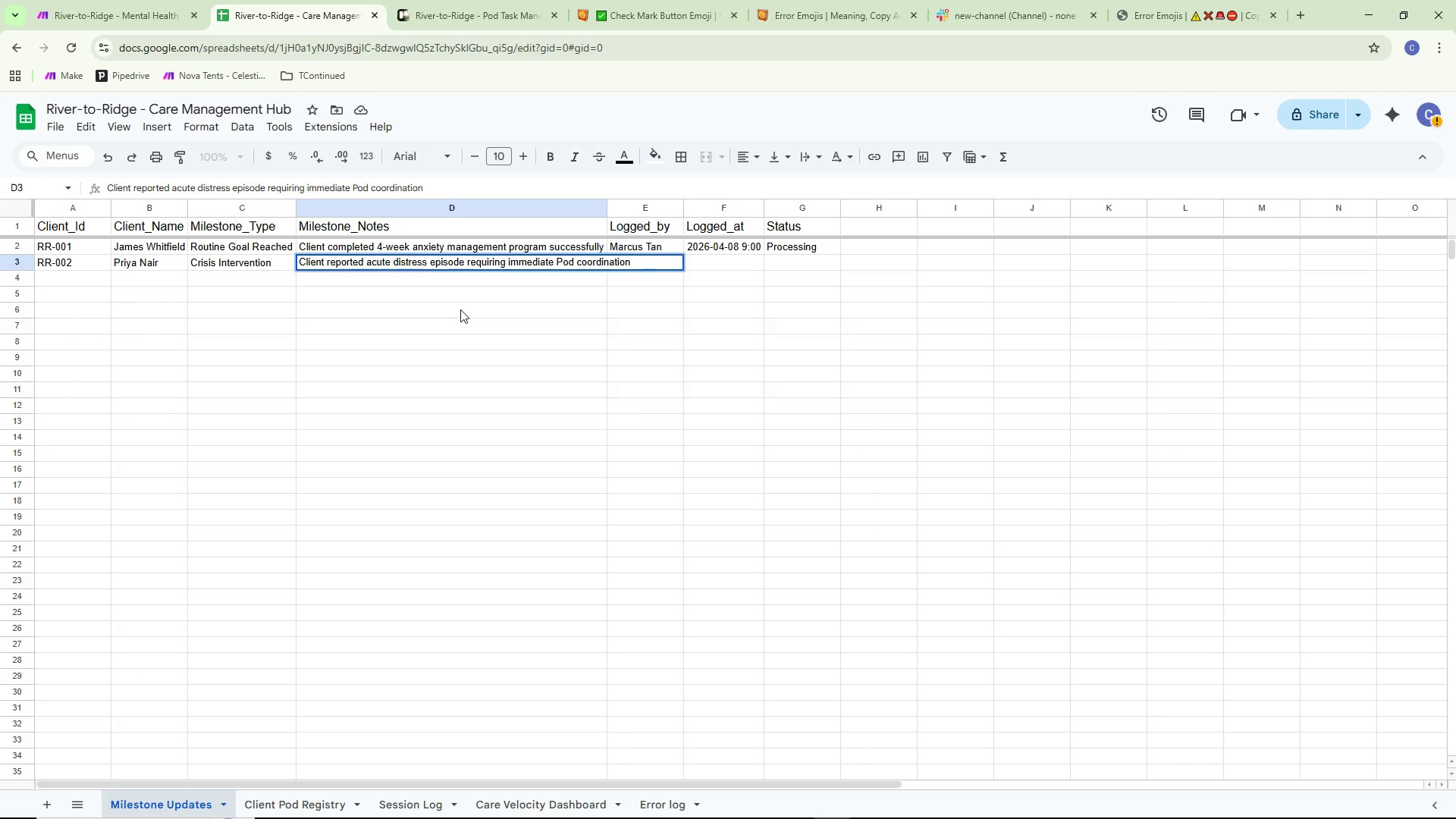 
left_click([533, 352])
 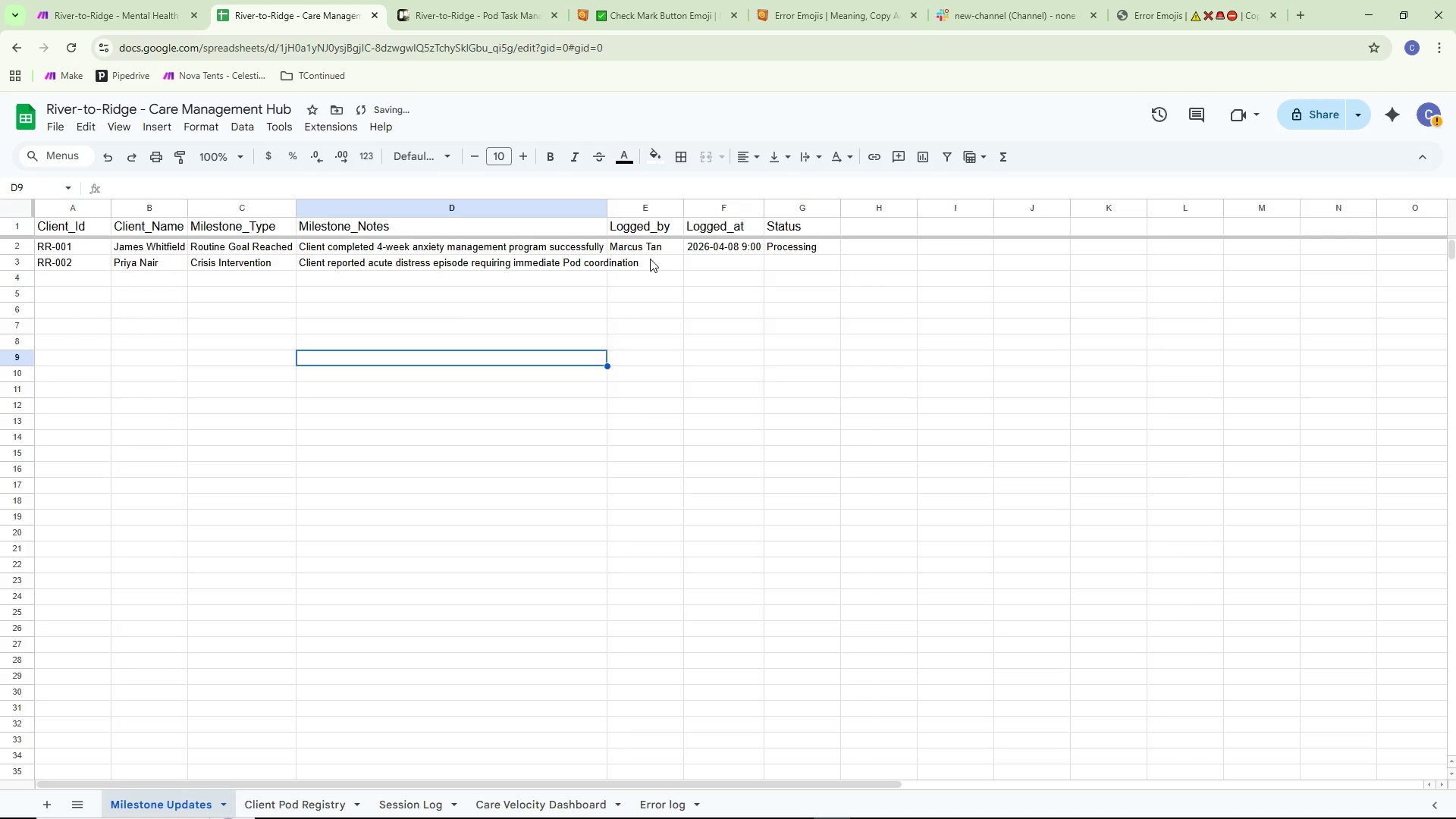 
double_click([650, 259])
 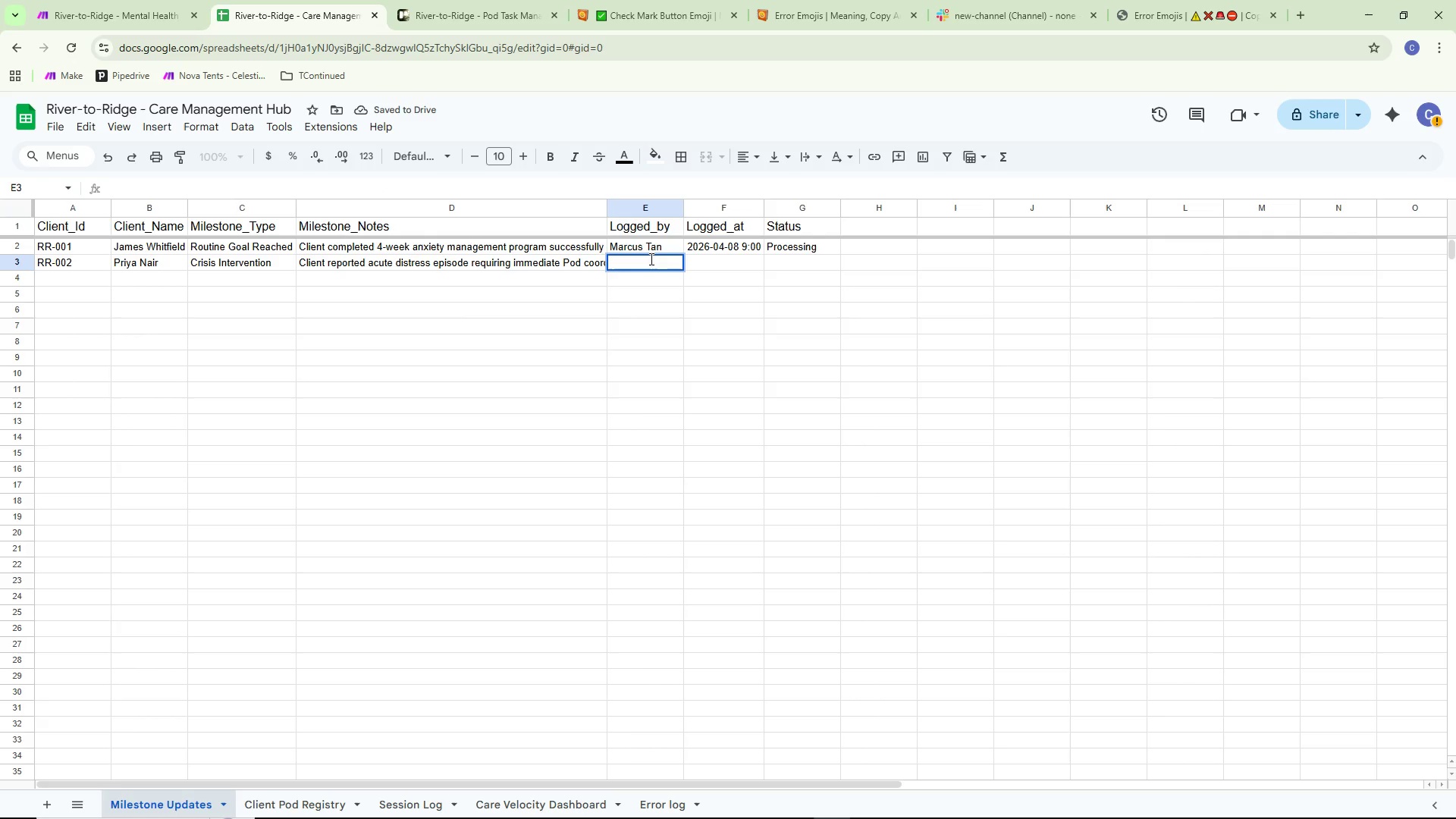 
type(dr.)
key(Backspace)
key(Backspace)
key(Backspace)
type(Dr. David)
 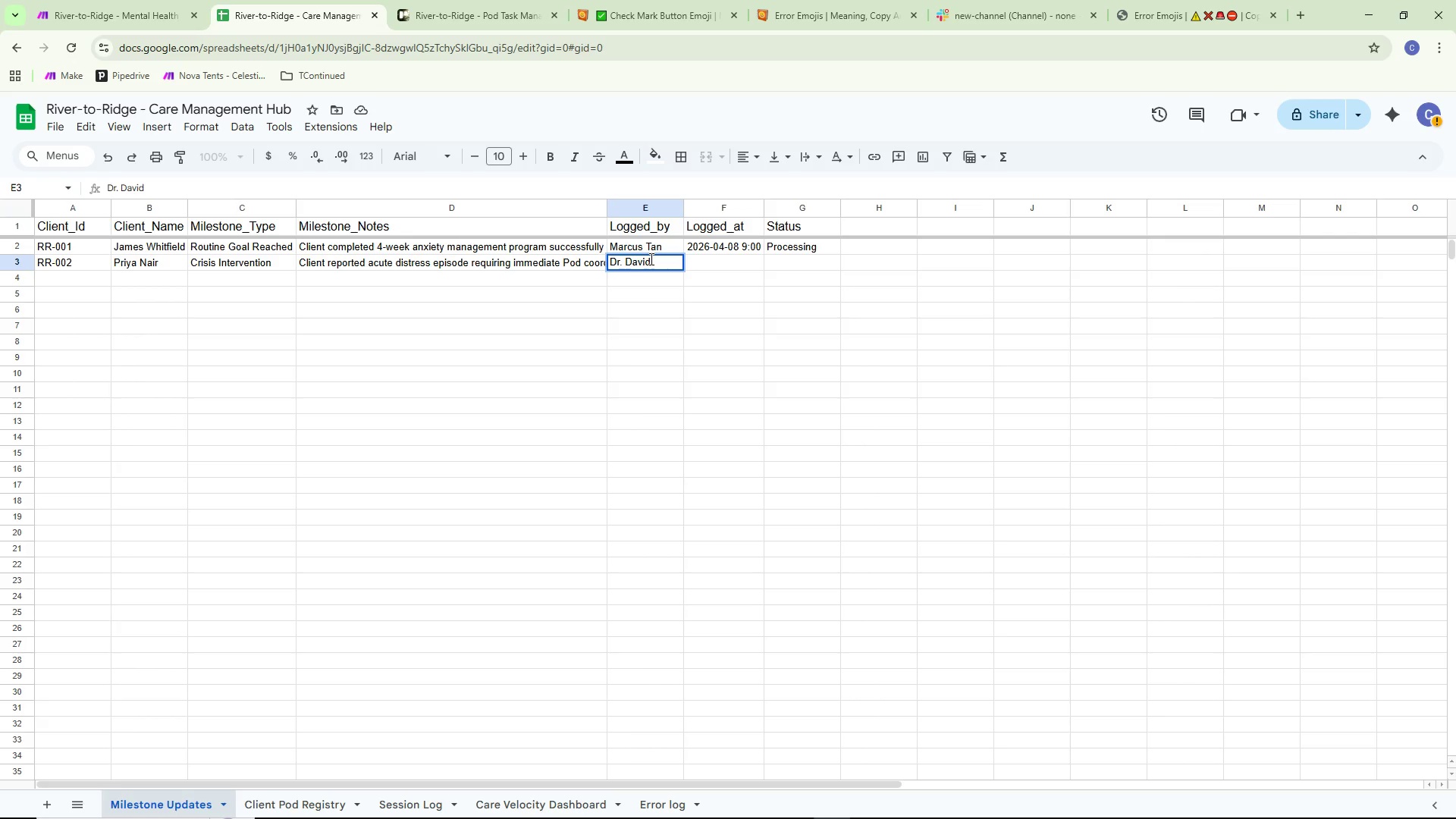 
wait(7.83)
 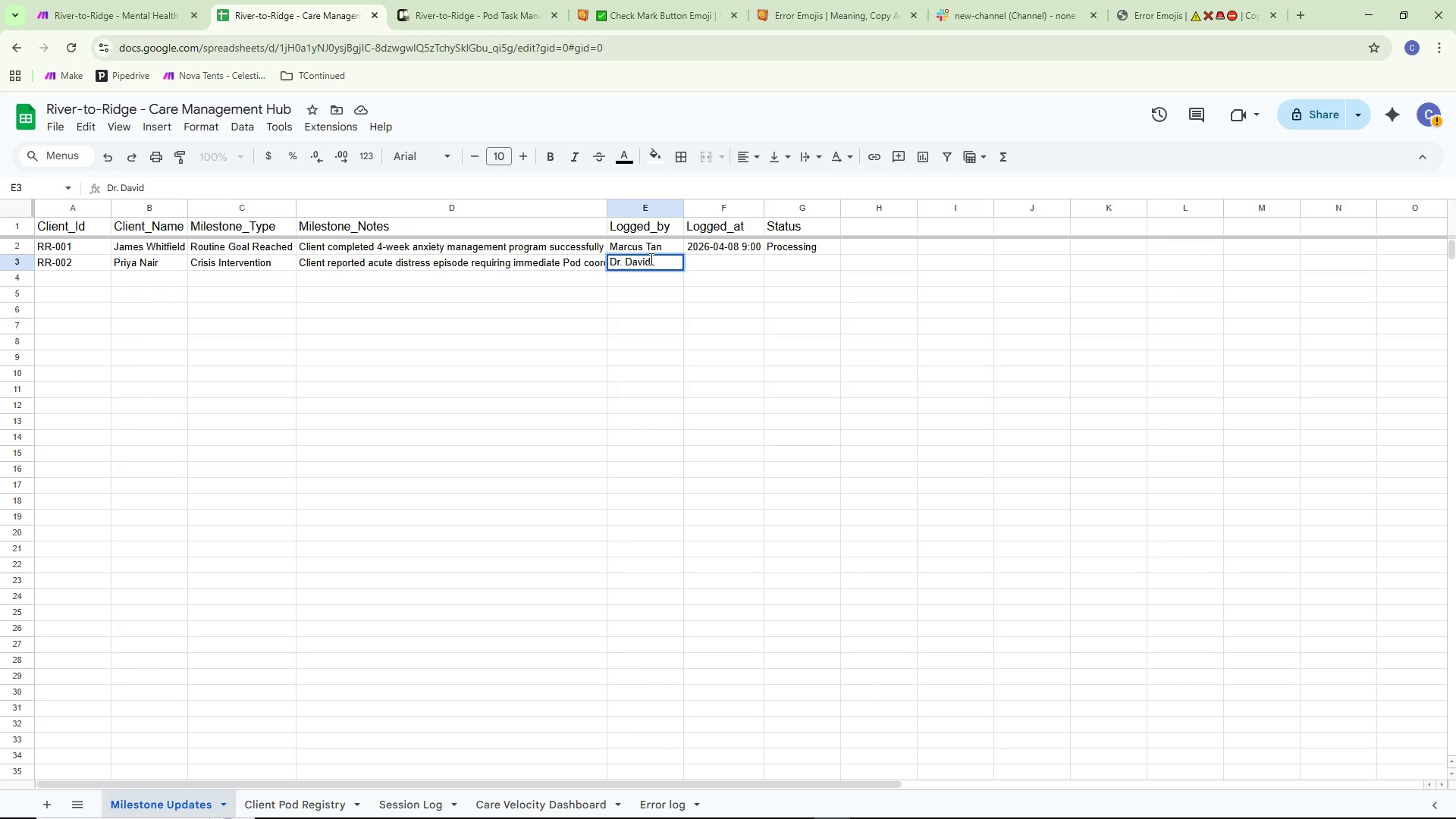 
type( Kim)
 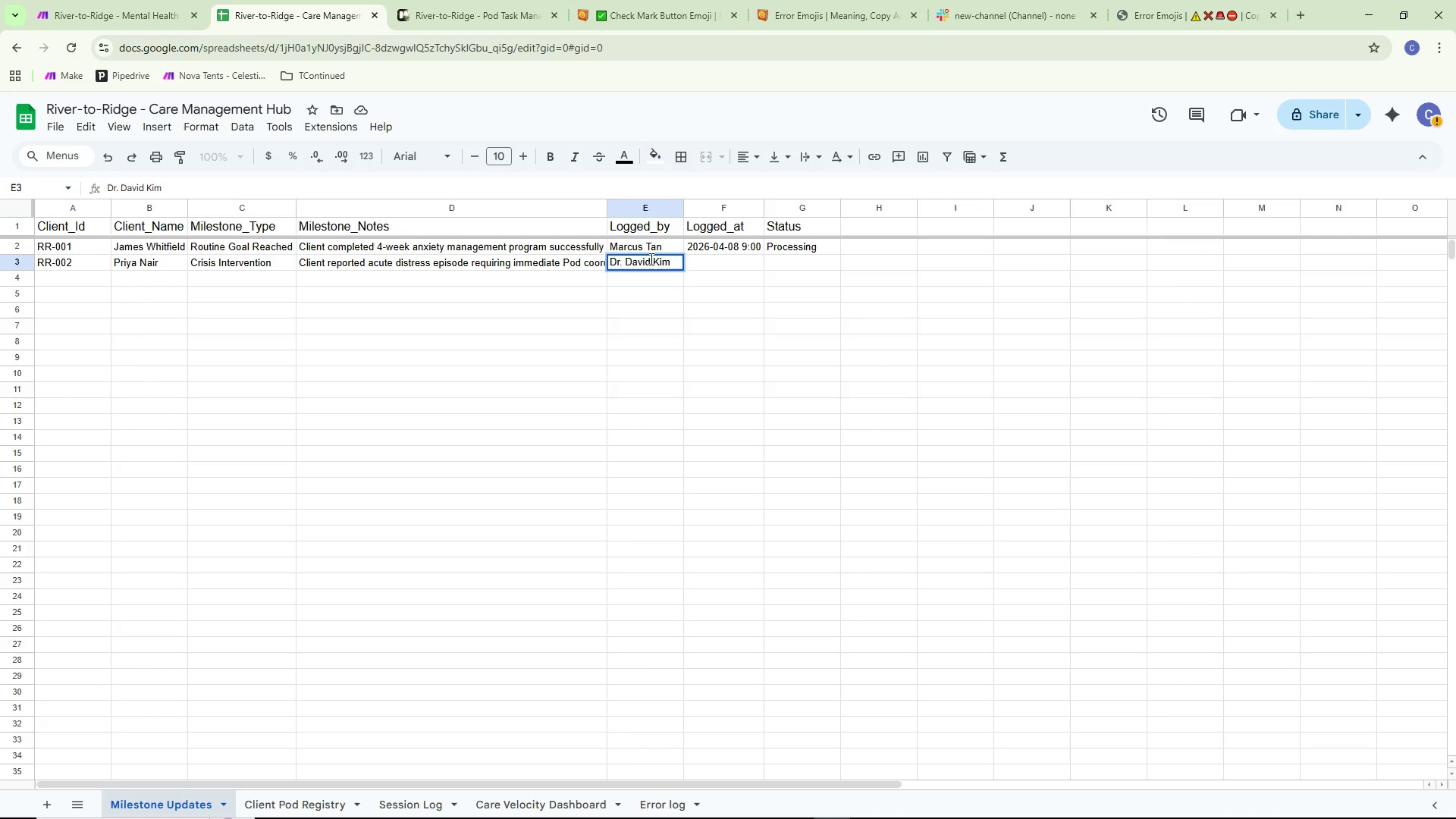 
double_click([698, 265])
 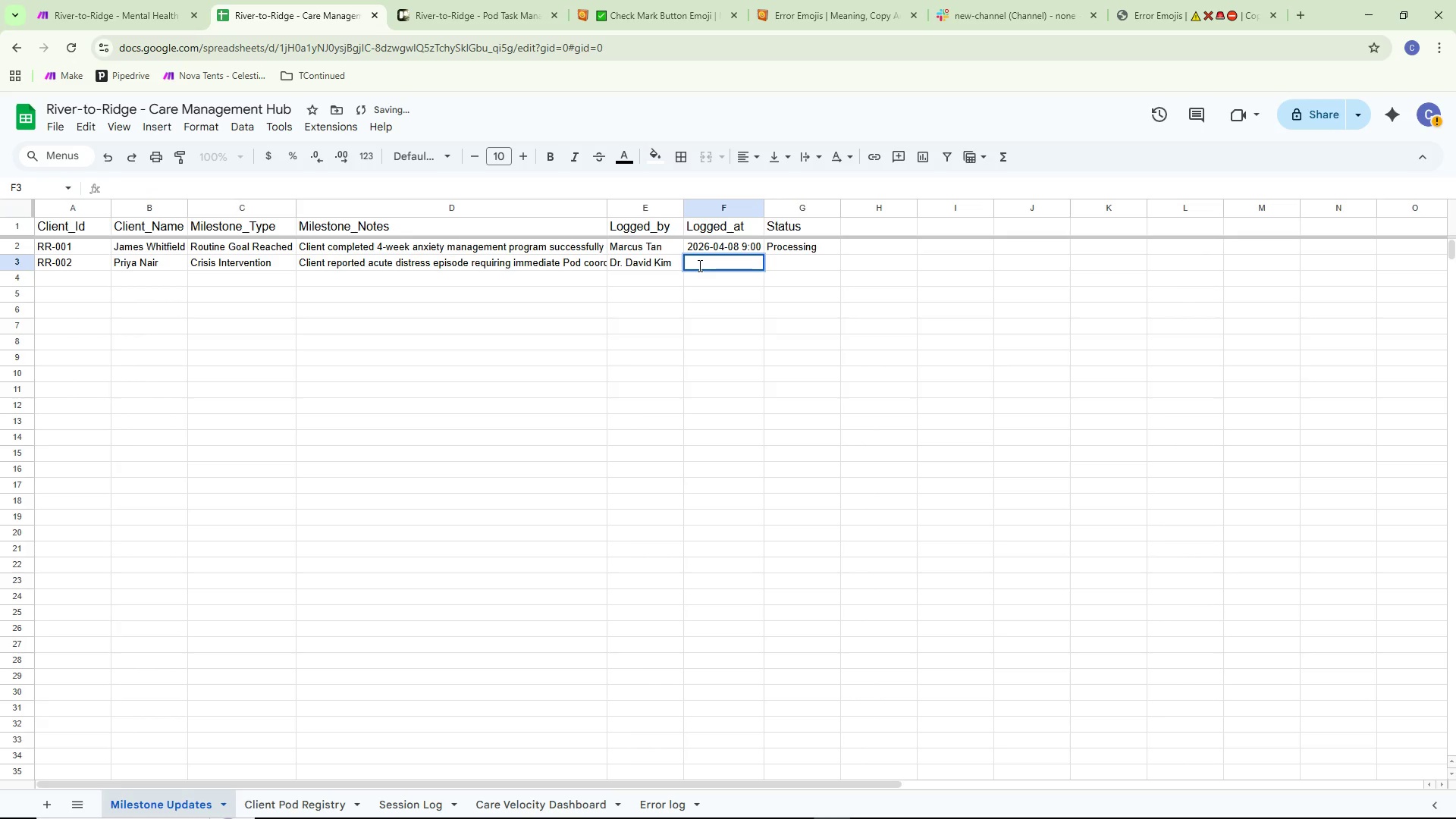 
type(2026-04-08 9:3-)
key(Backspace)
type(0)
 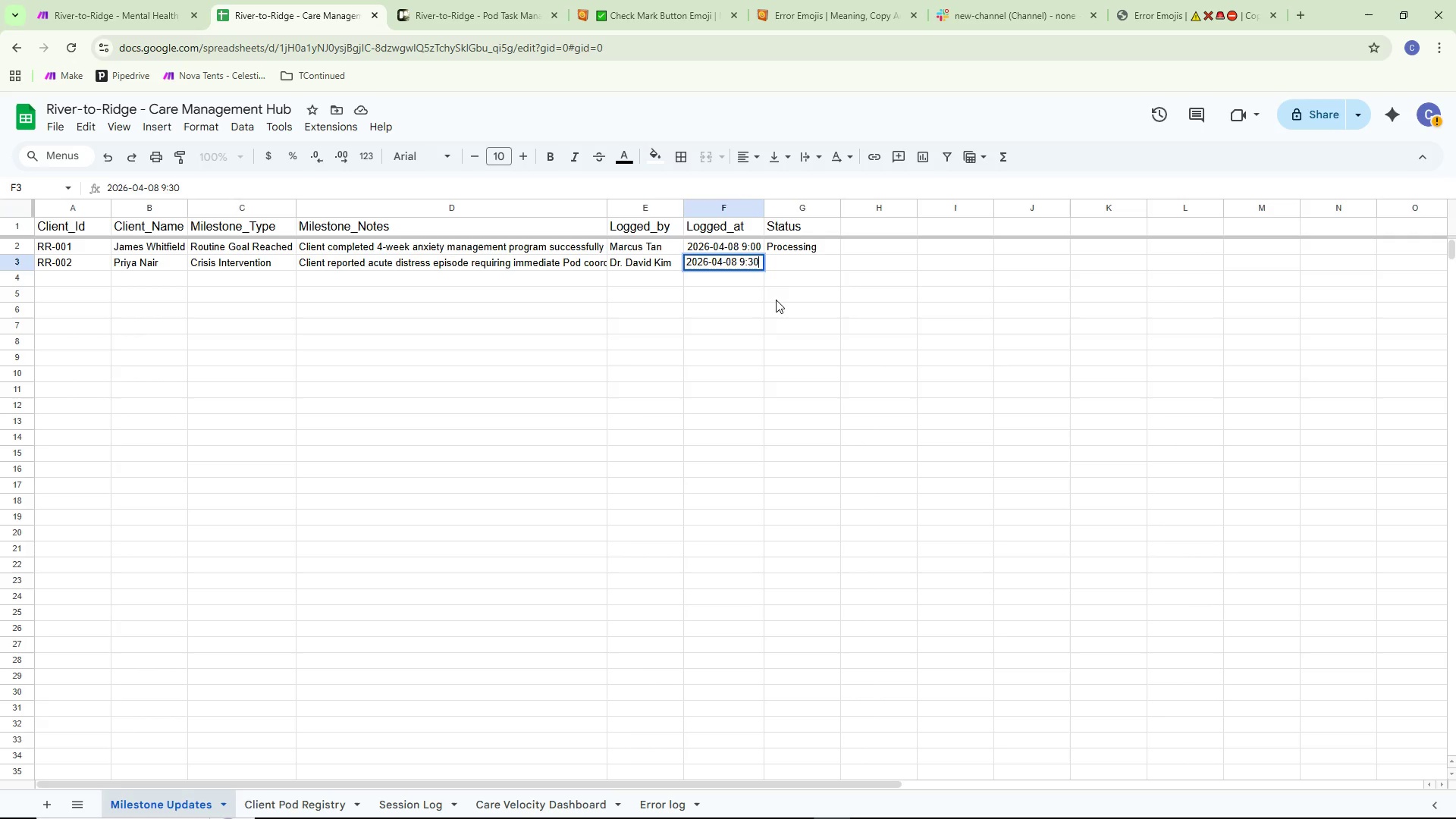 
double_click([789, 265])
 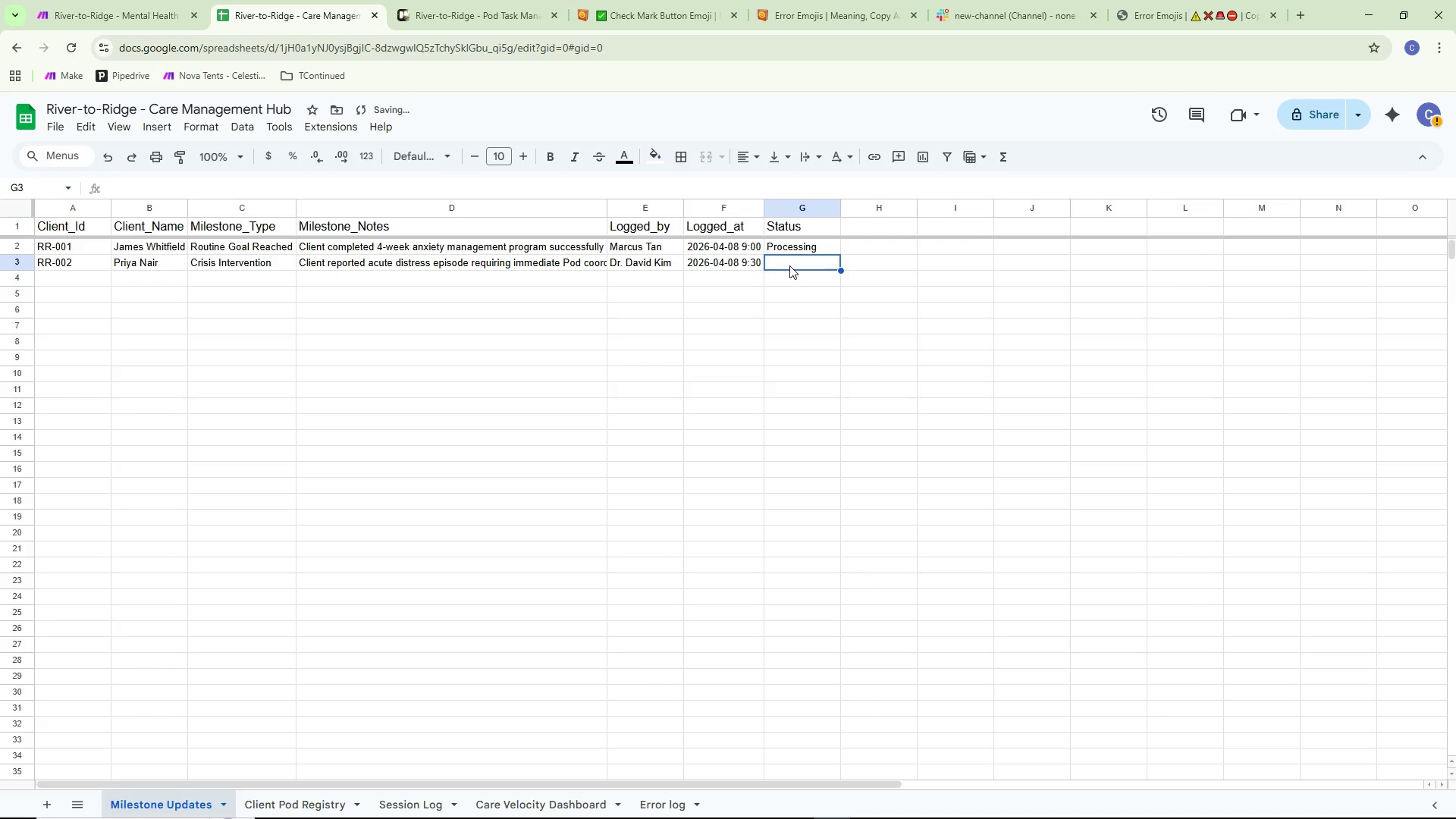 
triple_click([789, 265])
 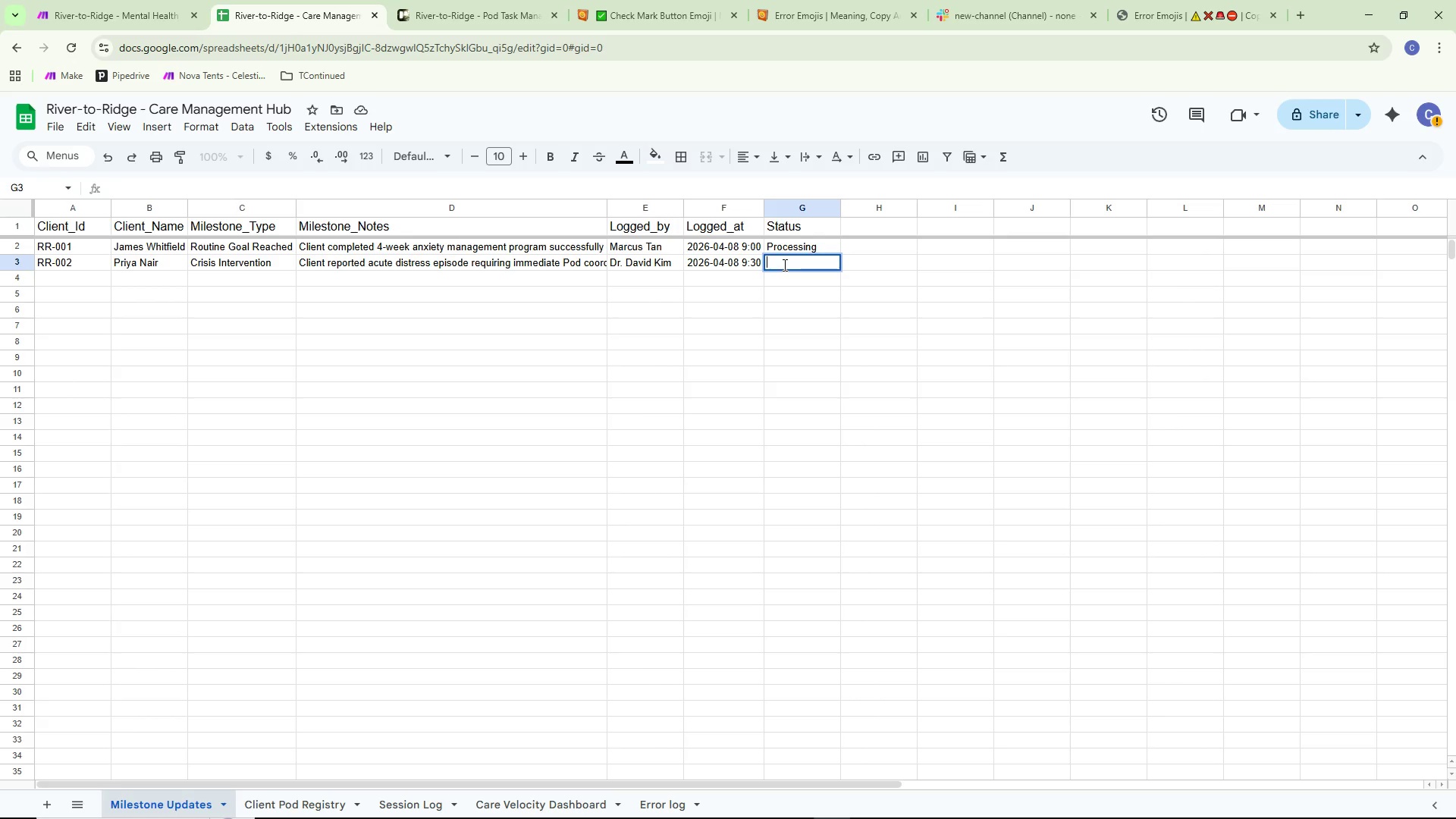 
wait(16.28)
 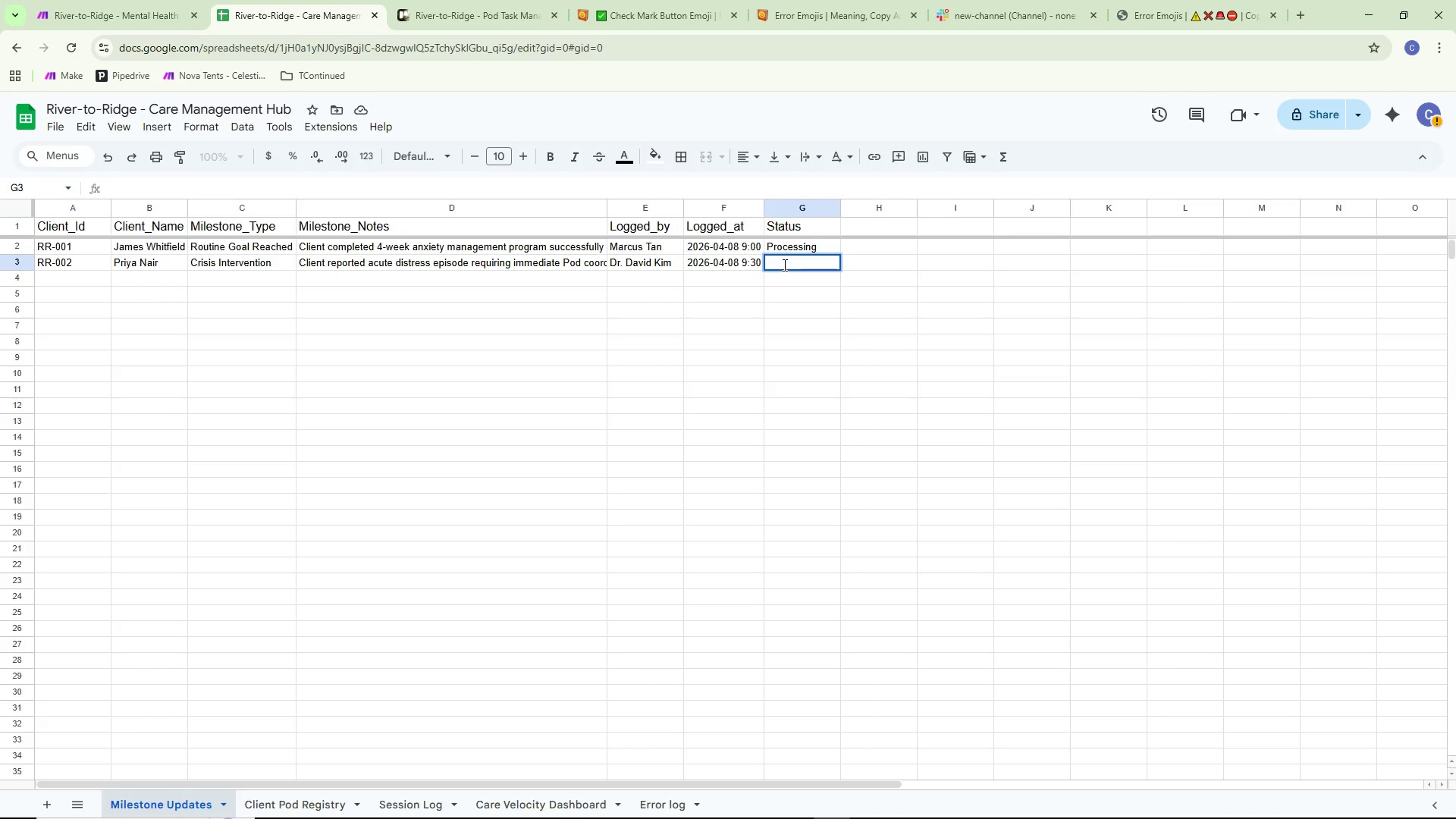 
type(New)
 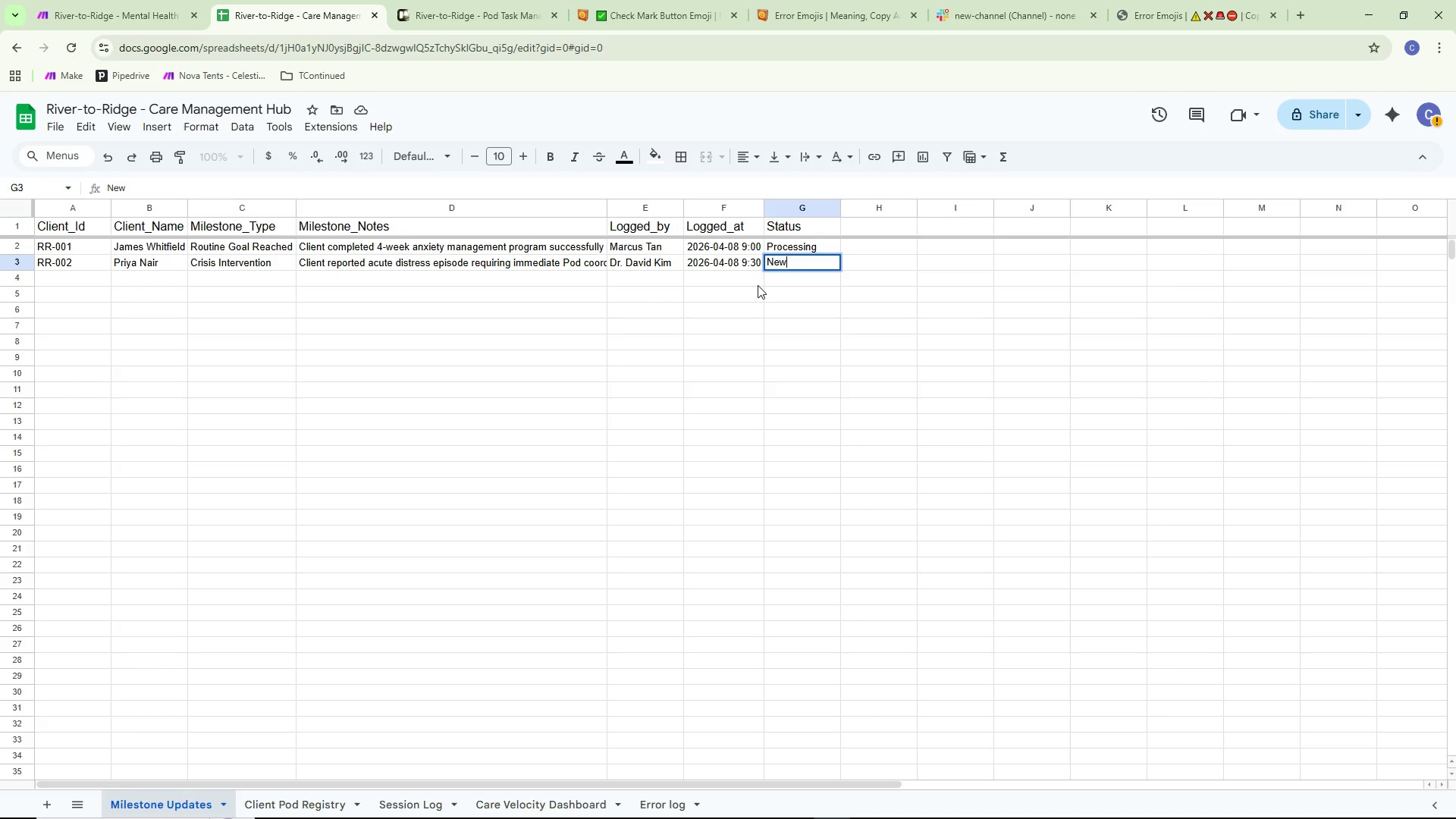 
left_click([664, 344])
 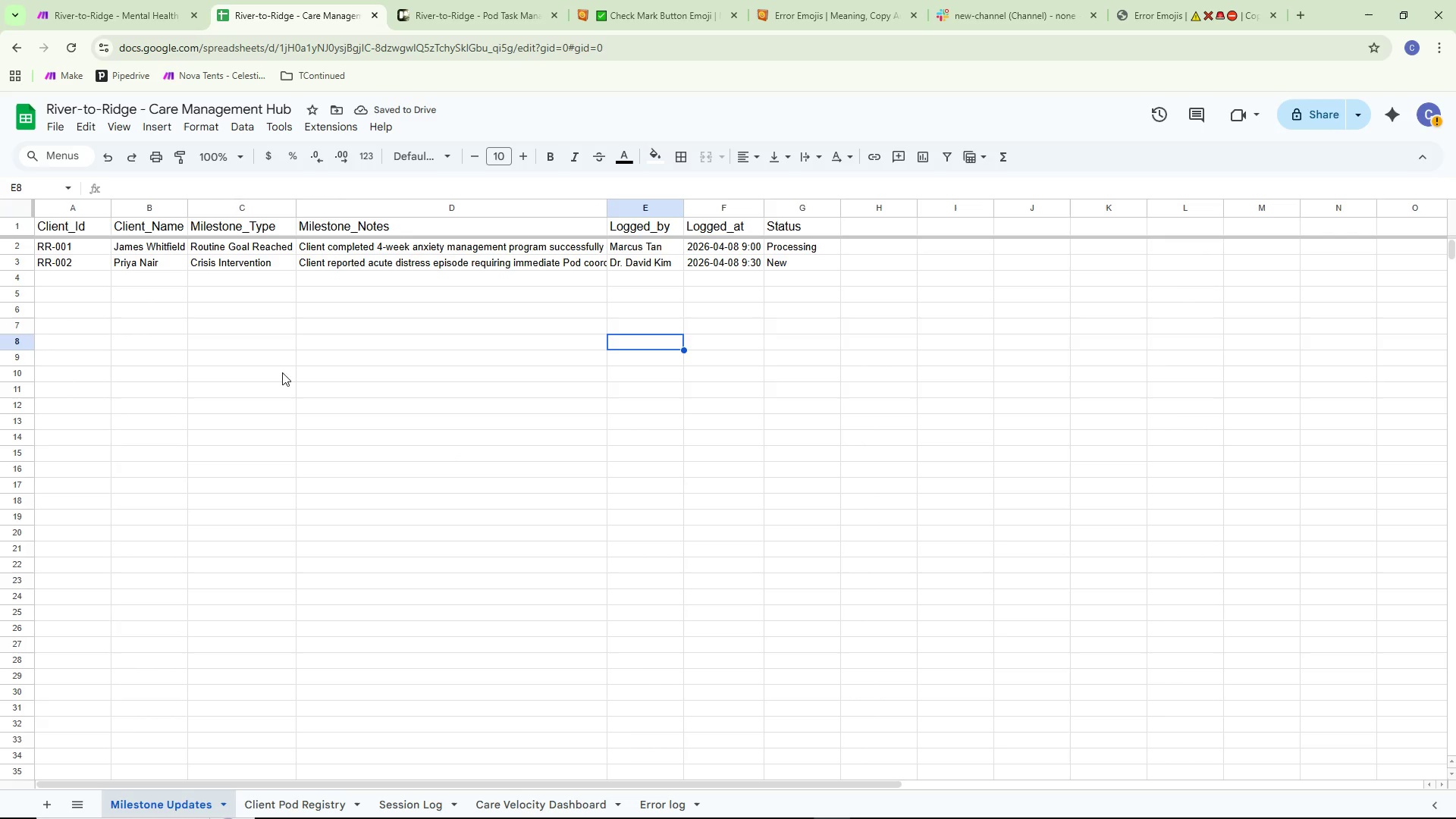 
wait(5.25)
 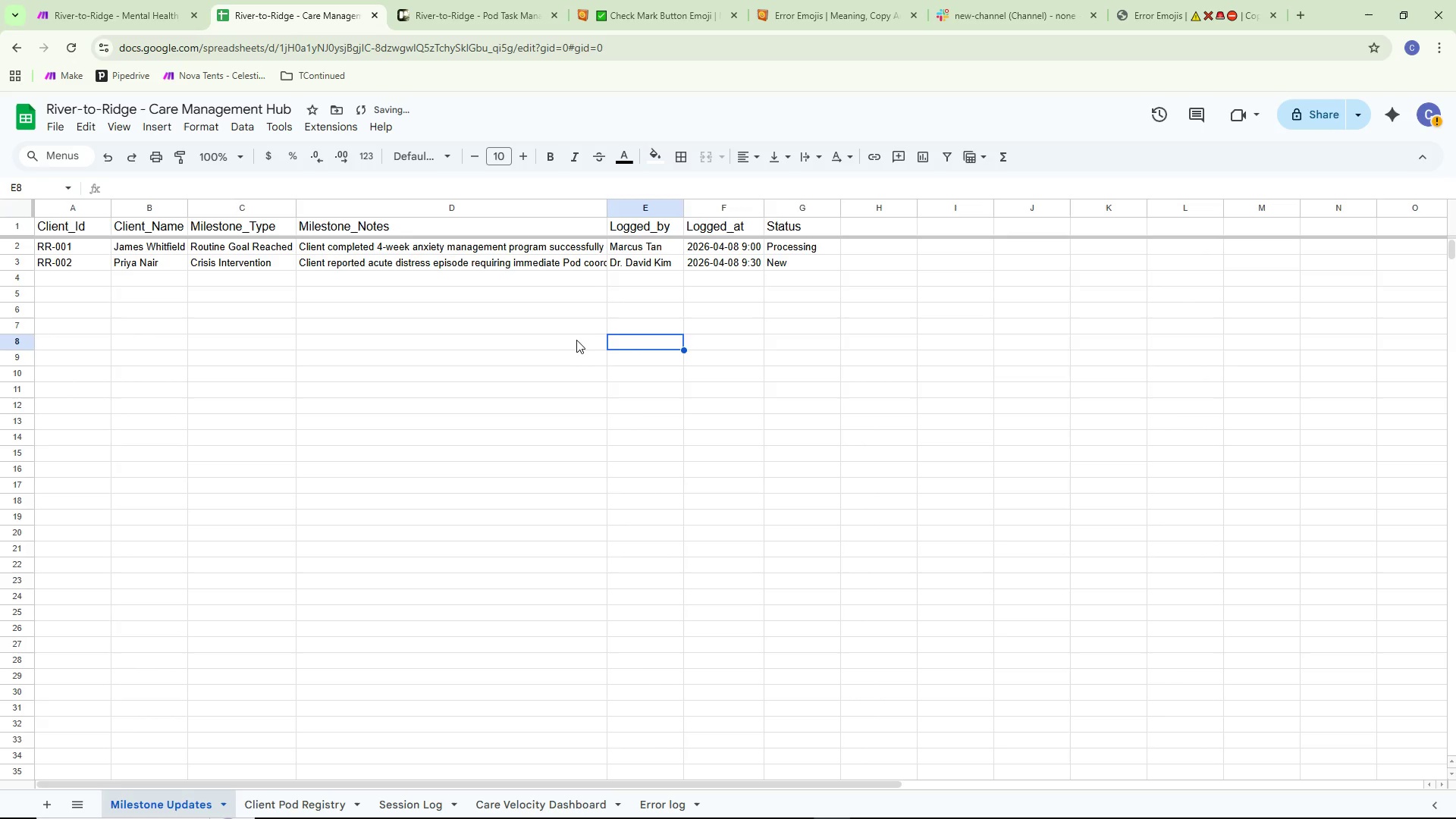 
left_click([533, 808])
 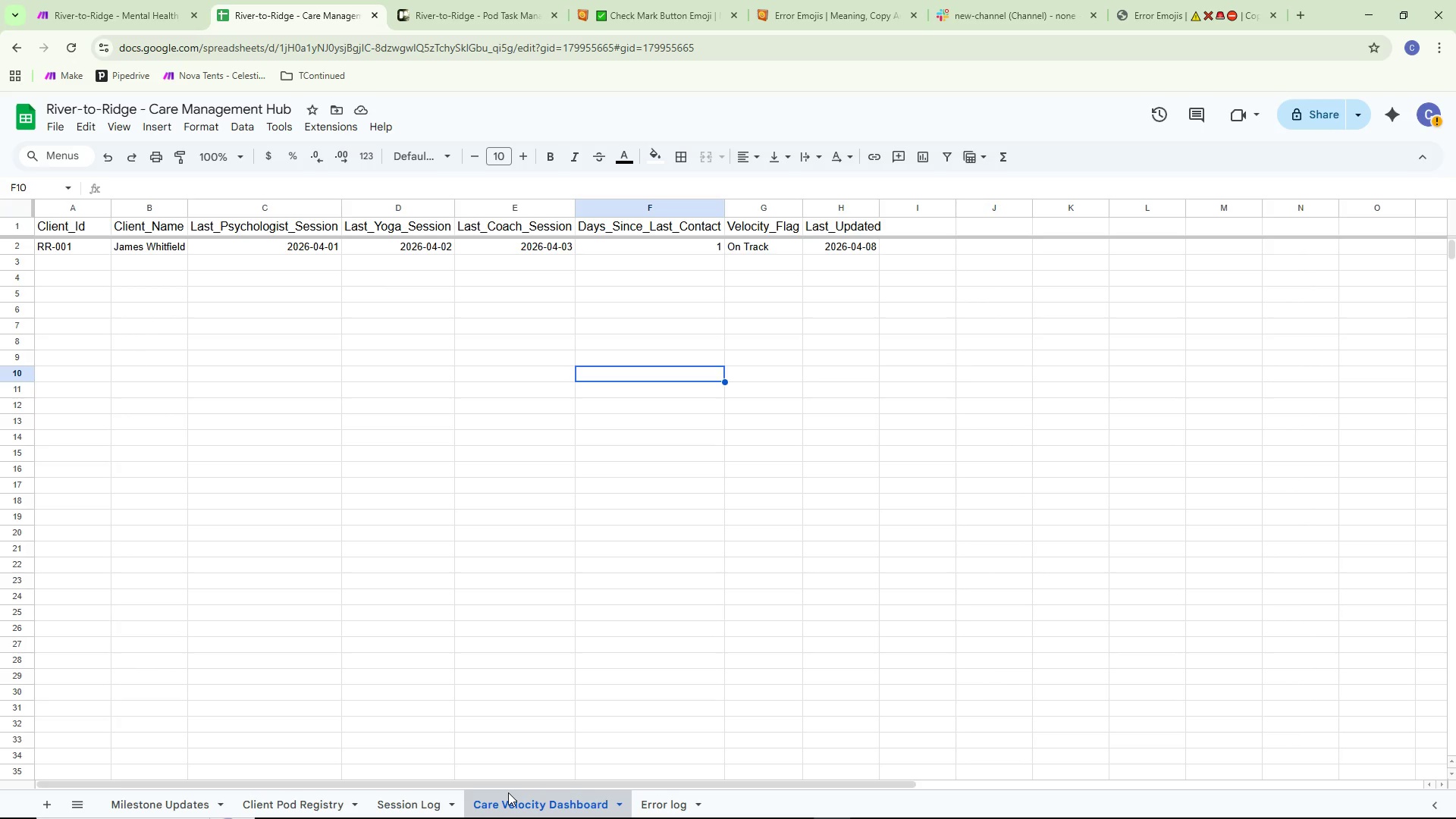 
wait(25.94)
 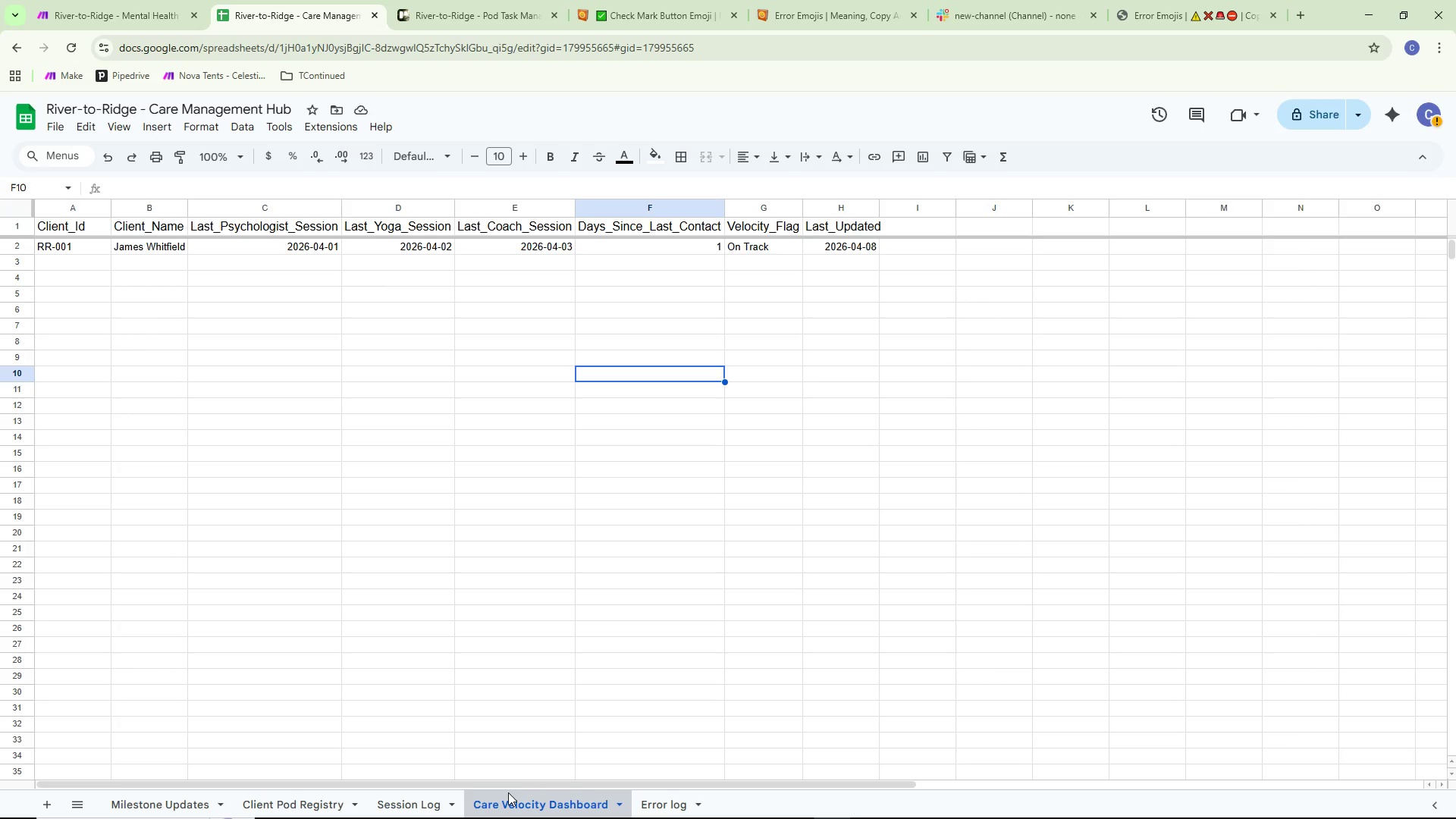 
double_click([79, 263])
 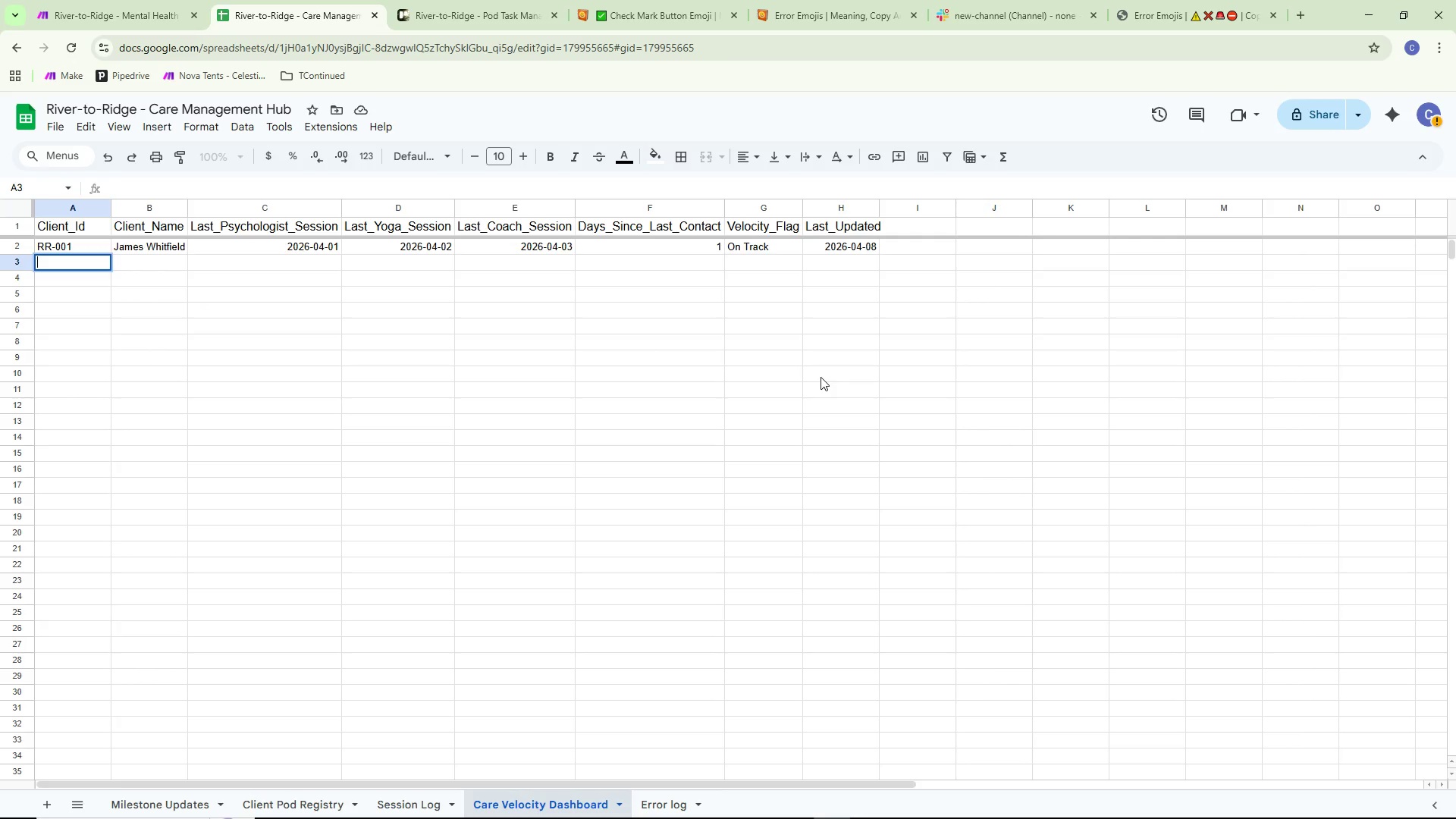 
type(RR-002)
 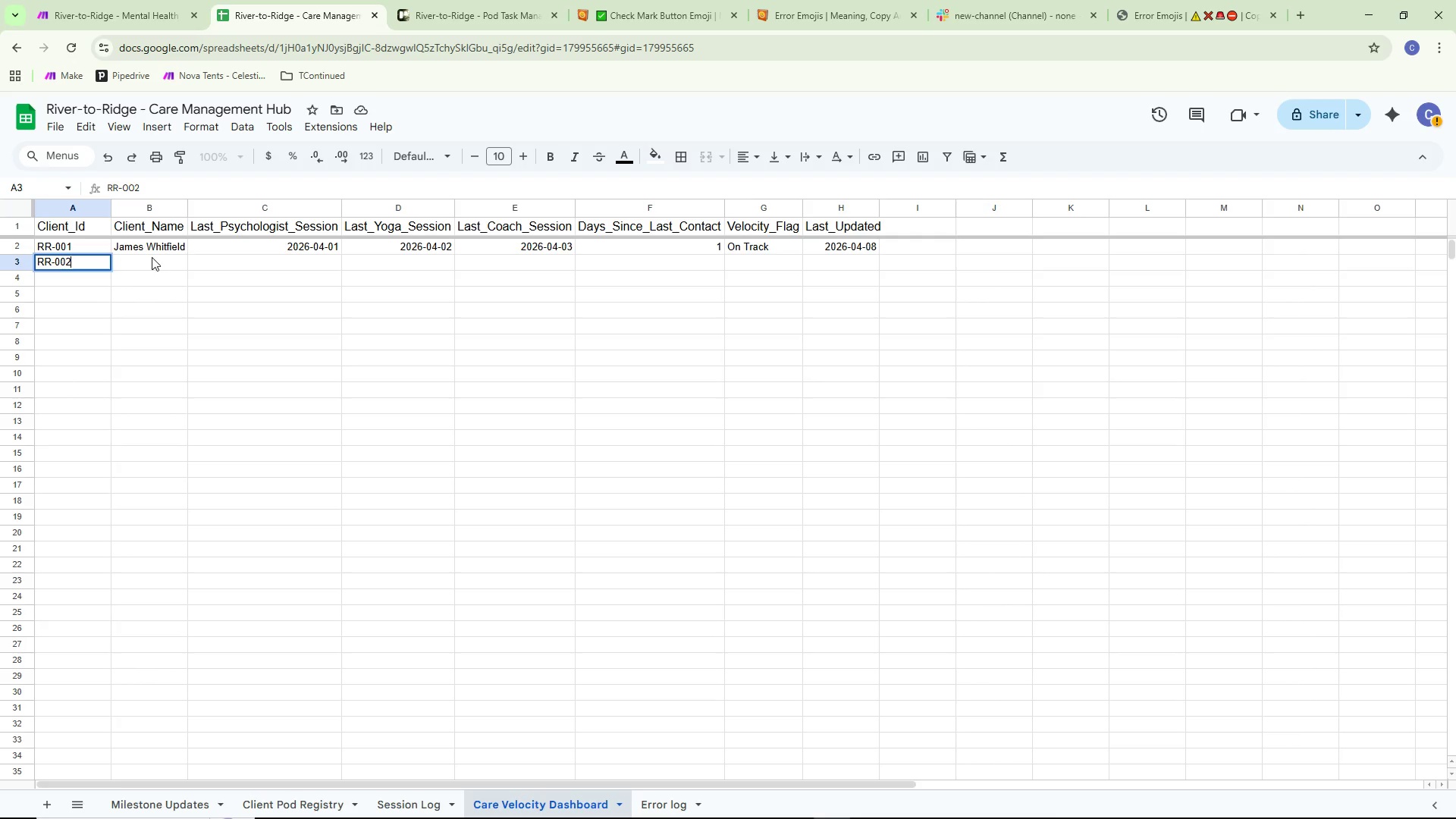 
double_click([152, 259])
 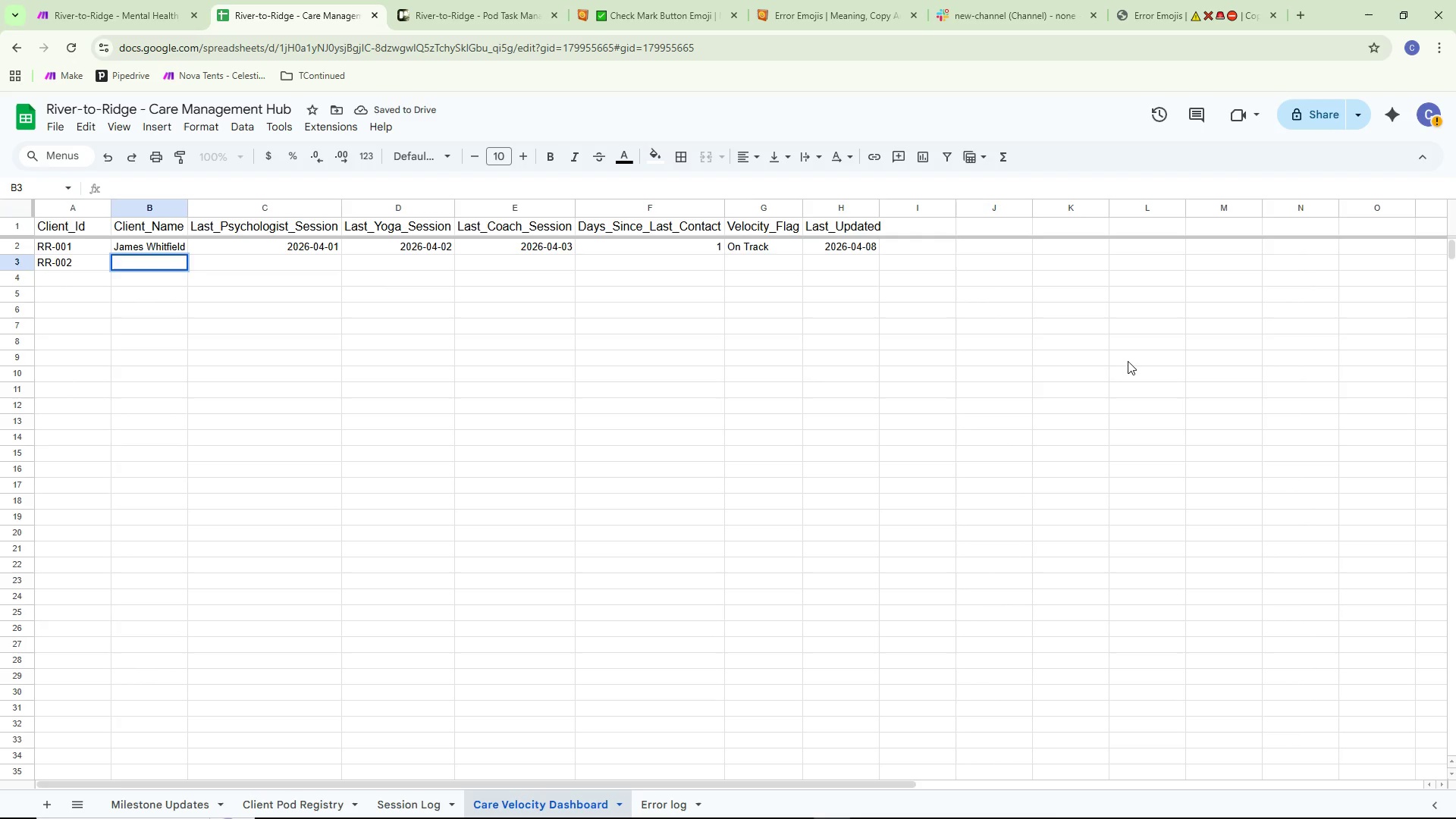 
wait(5.56)
 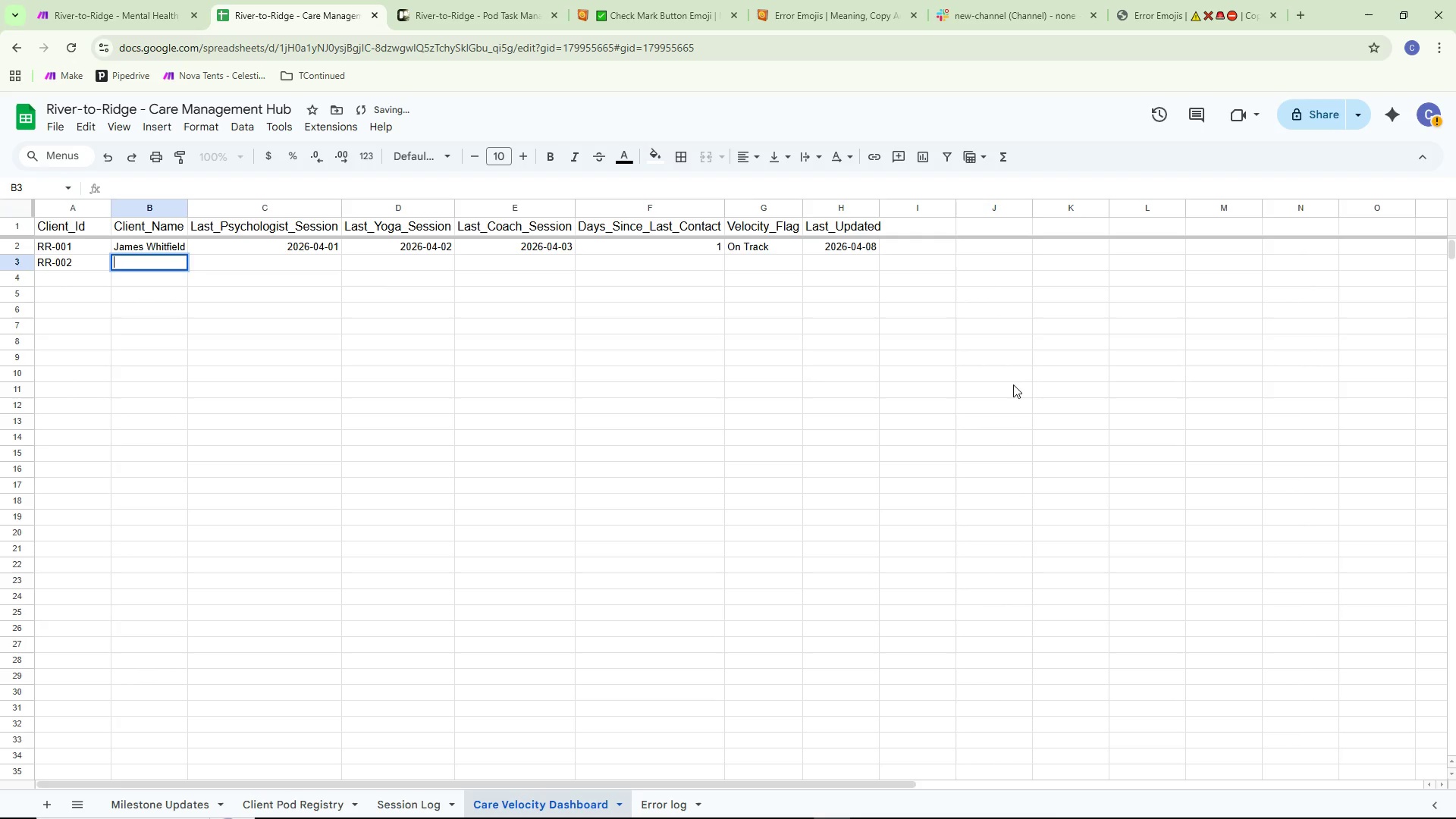 
type(Priya Nair)
 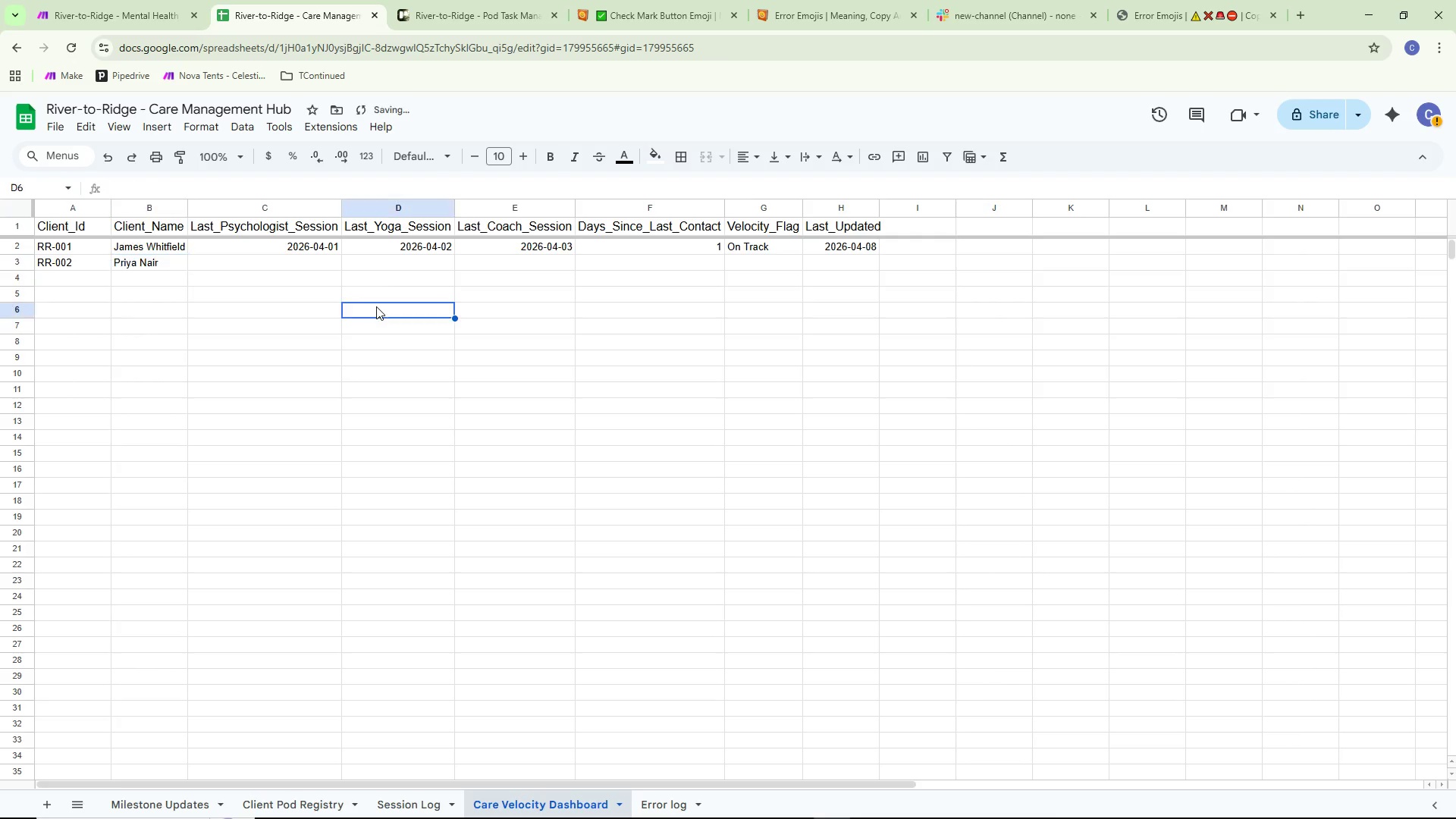 
double_click([318, 264])
 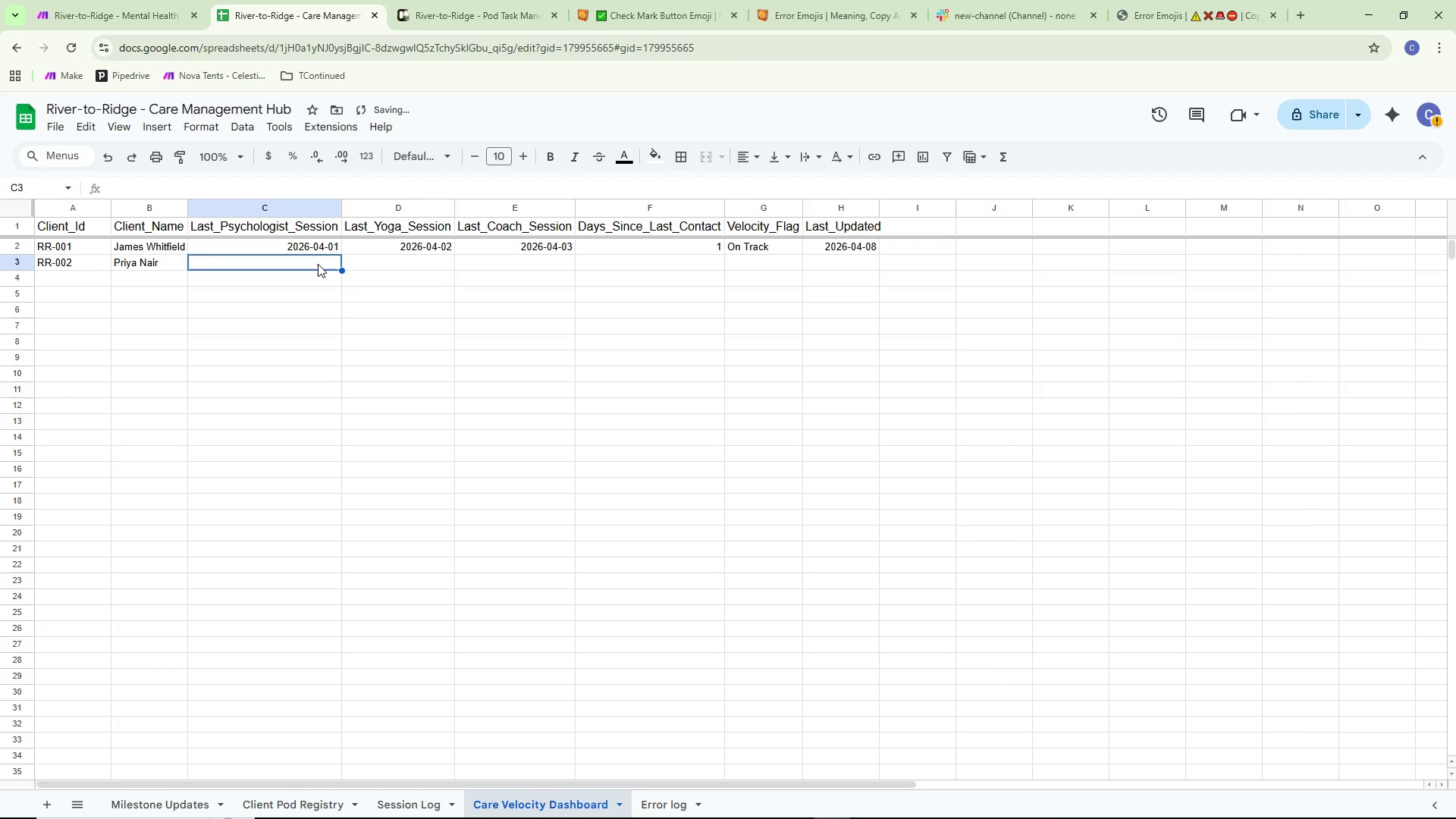 
triple_click([318, 264])
 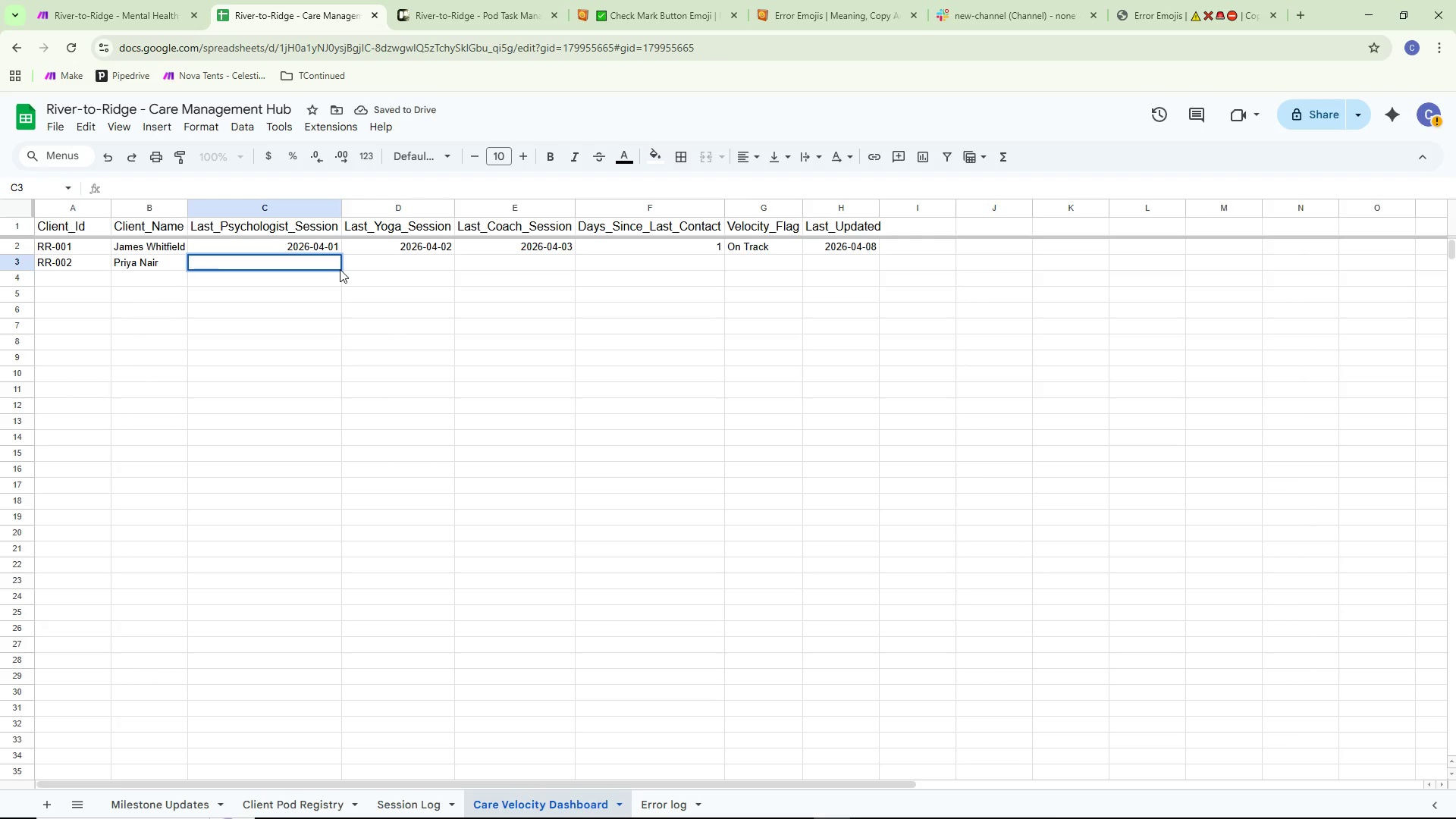 
type(2026)
 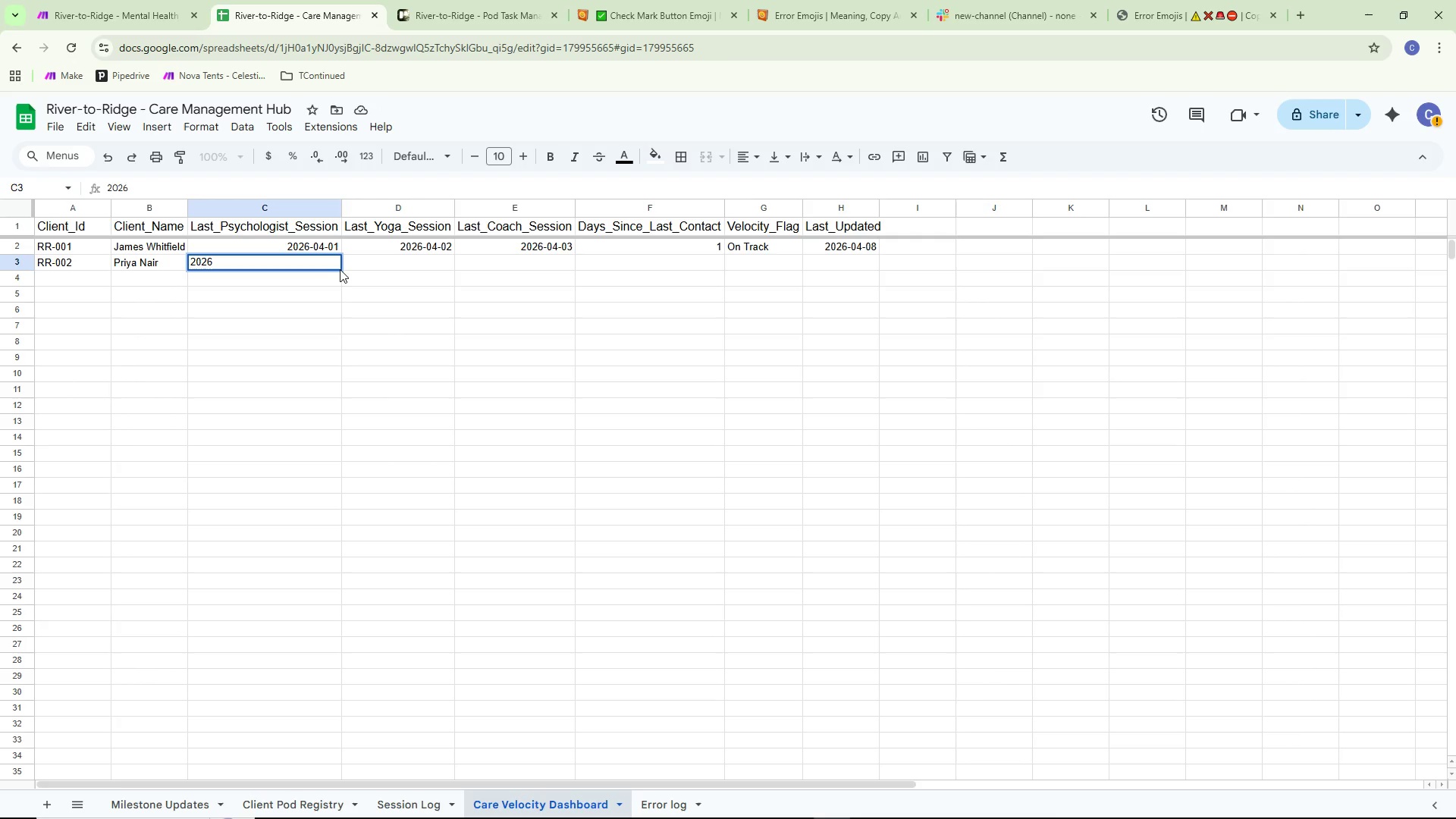 
key(Minus)
 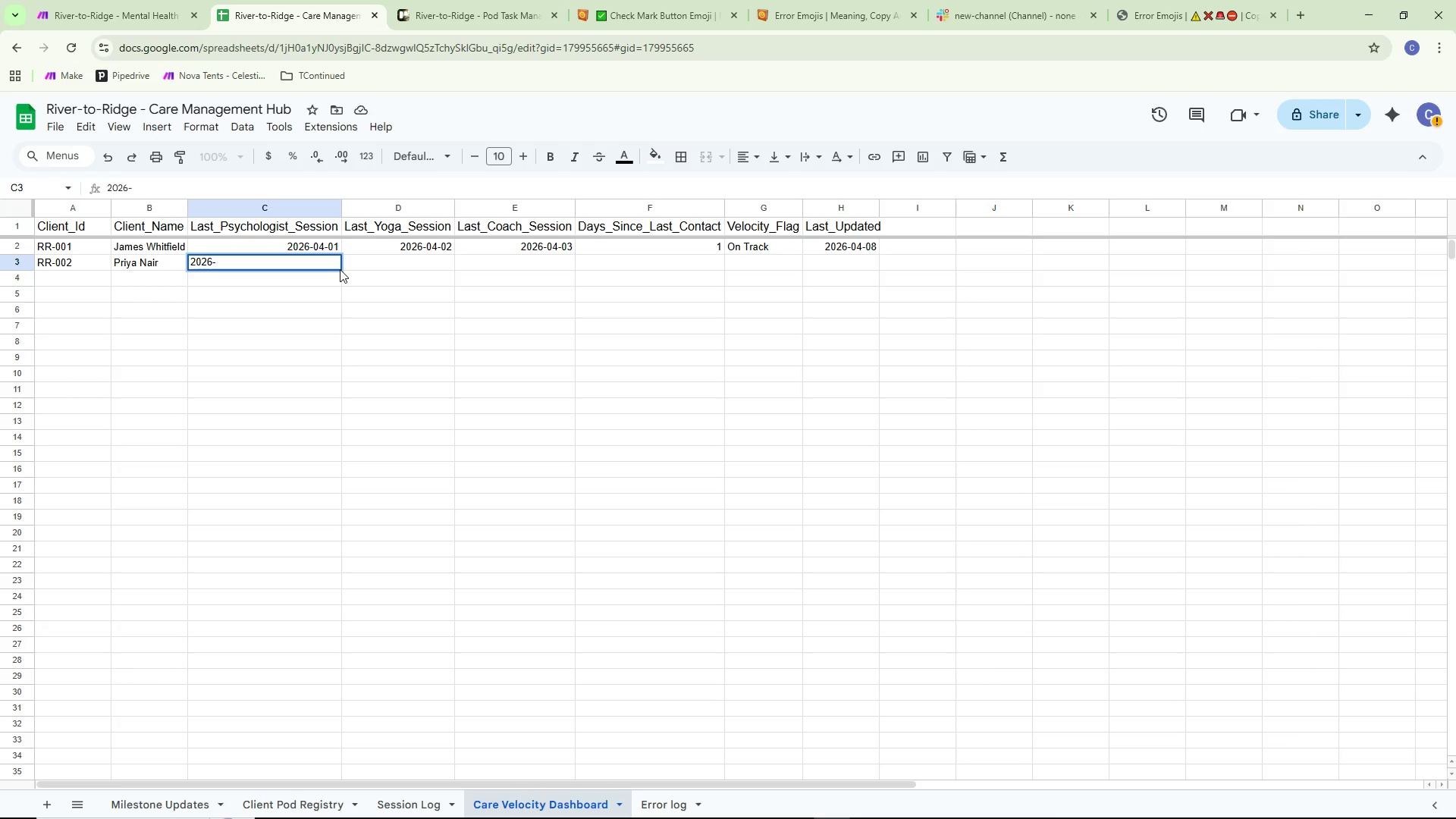 
key(0)
 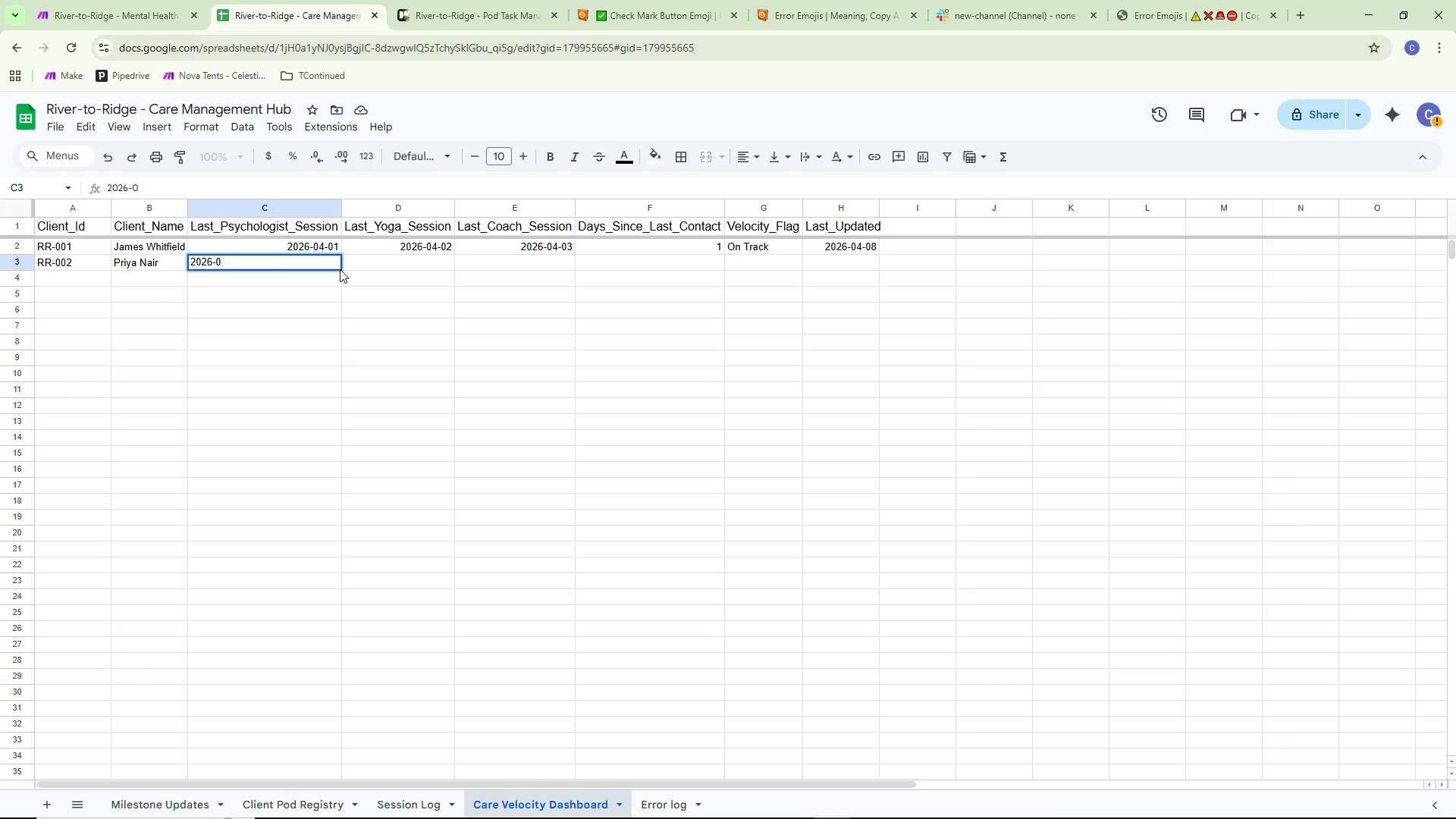 
wait(9.02)
 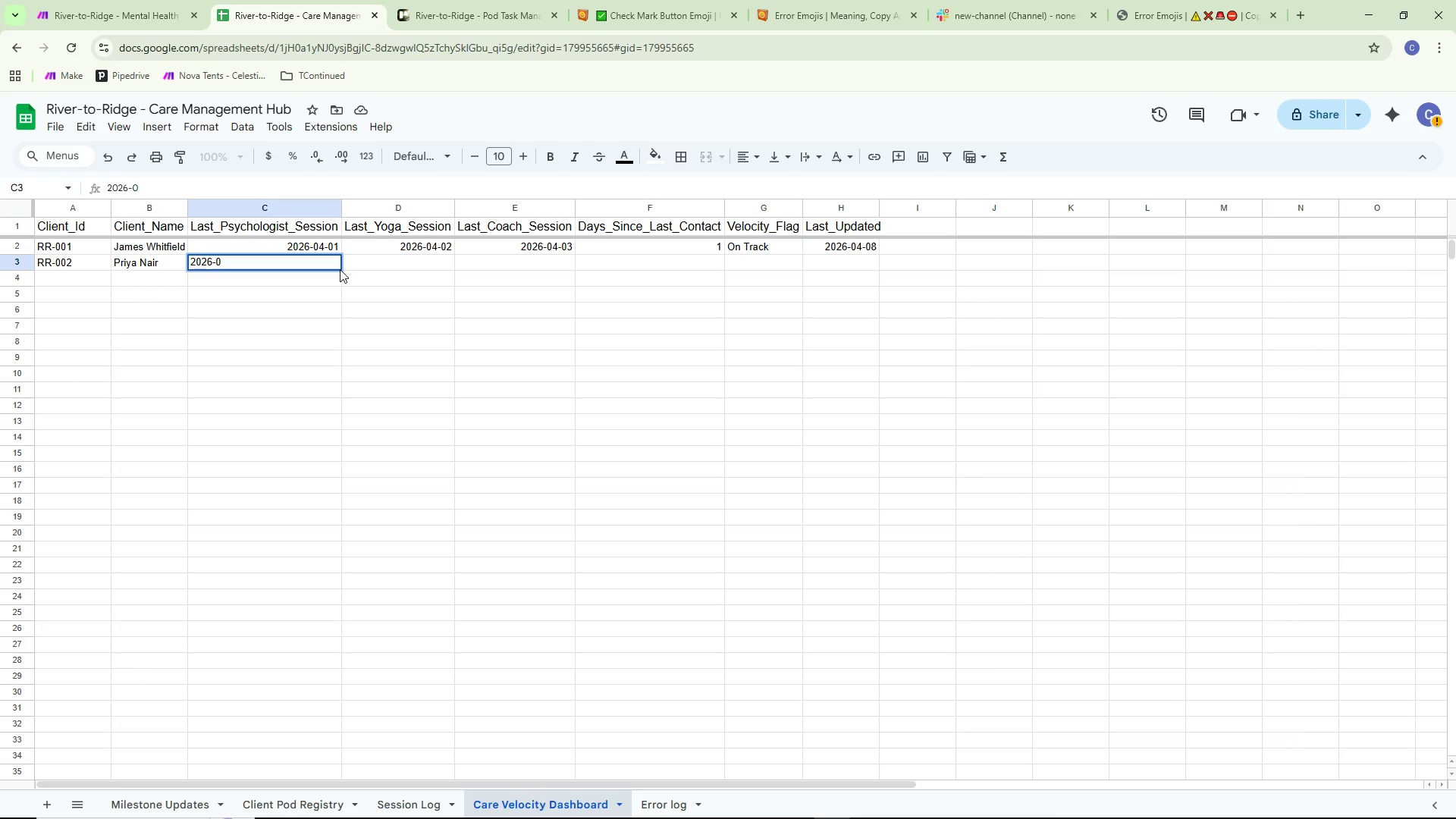 
type(4-)
key(Backspace)
key(Backspace)
type(3-0)
key(Backspace)
type(25)
 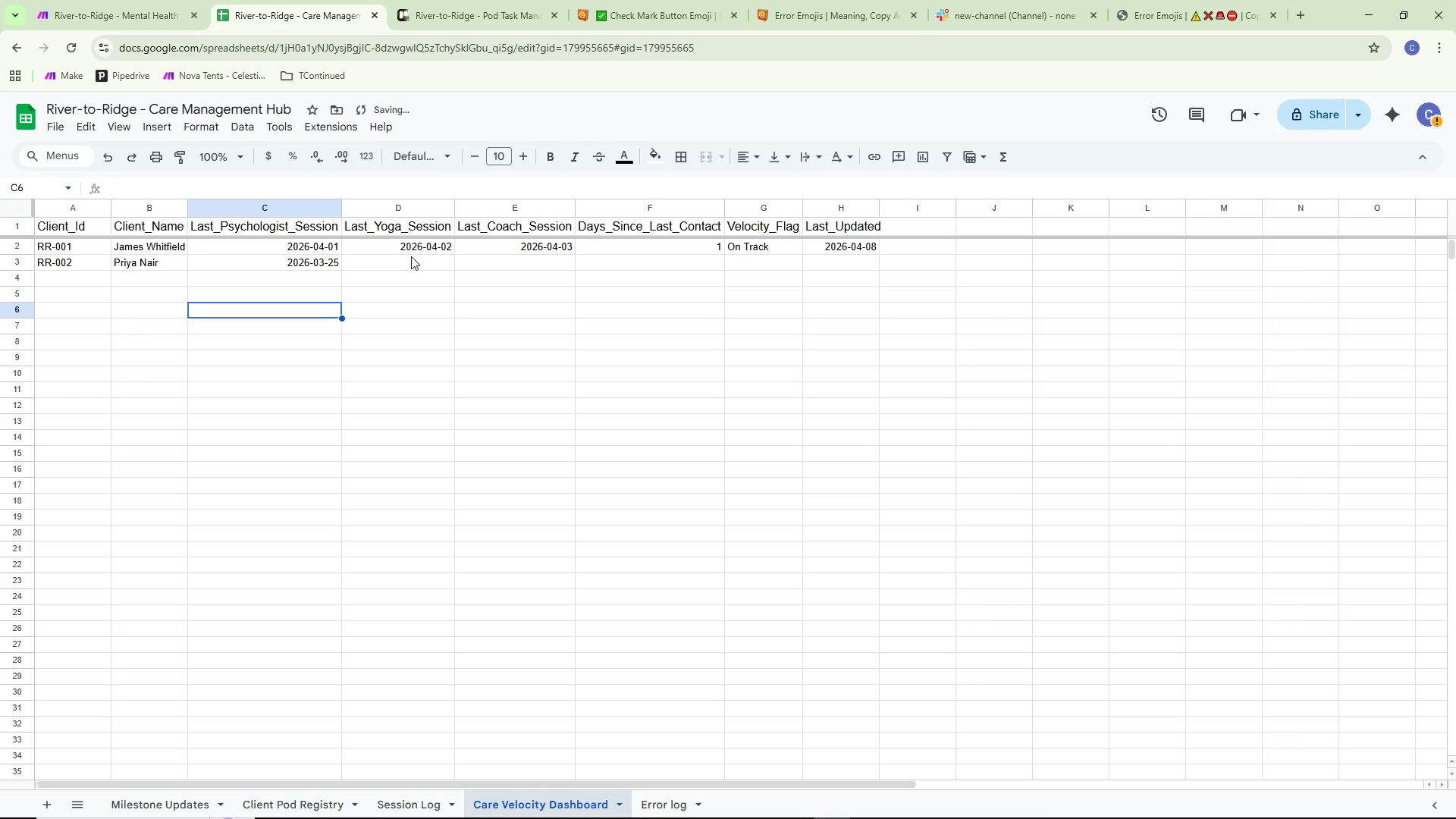 
double_click([413, 261])
 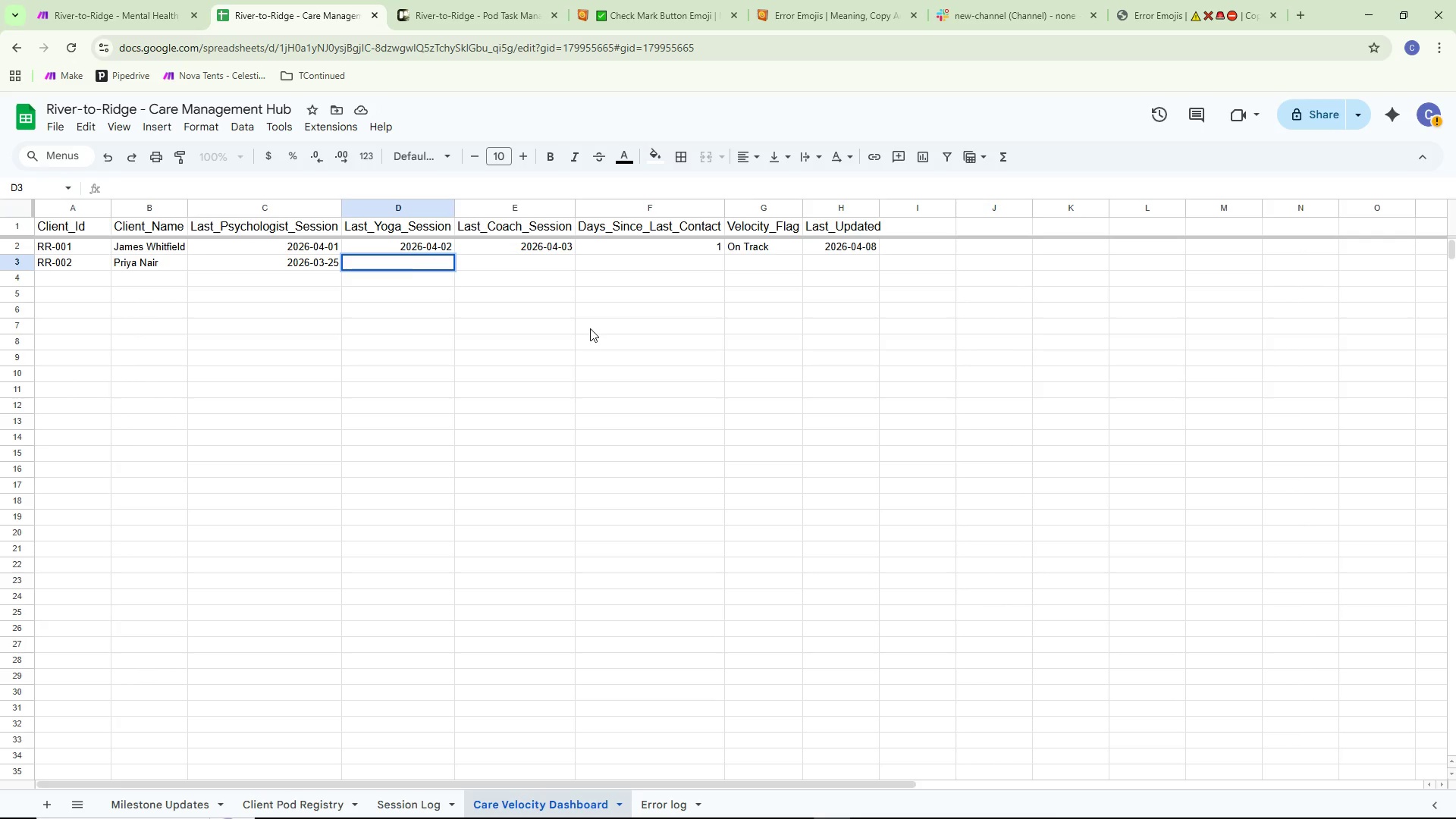 
wait(6.89)
 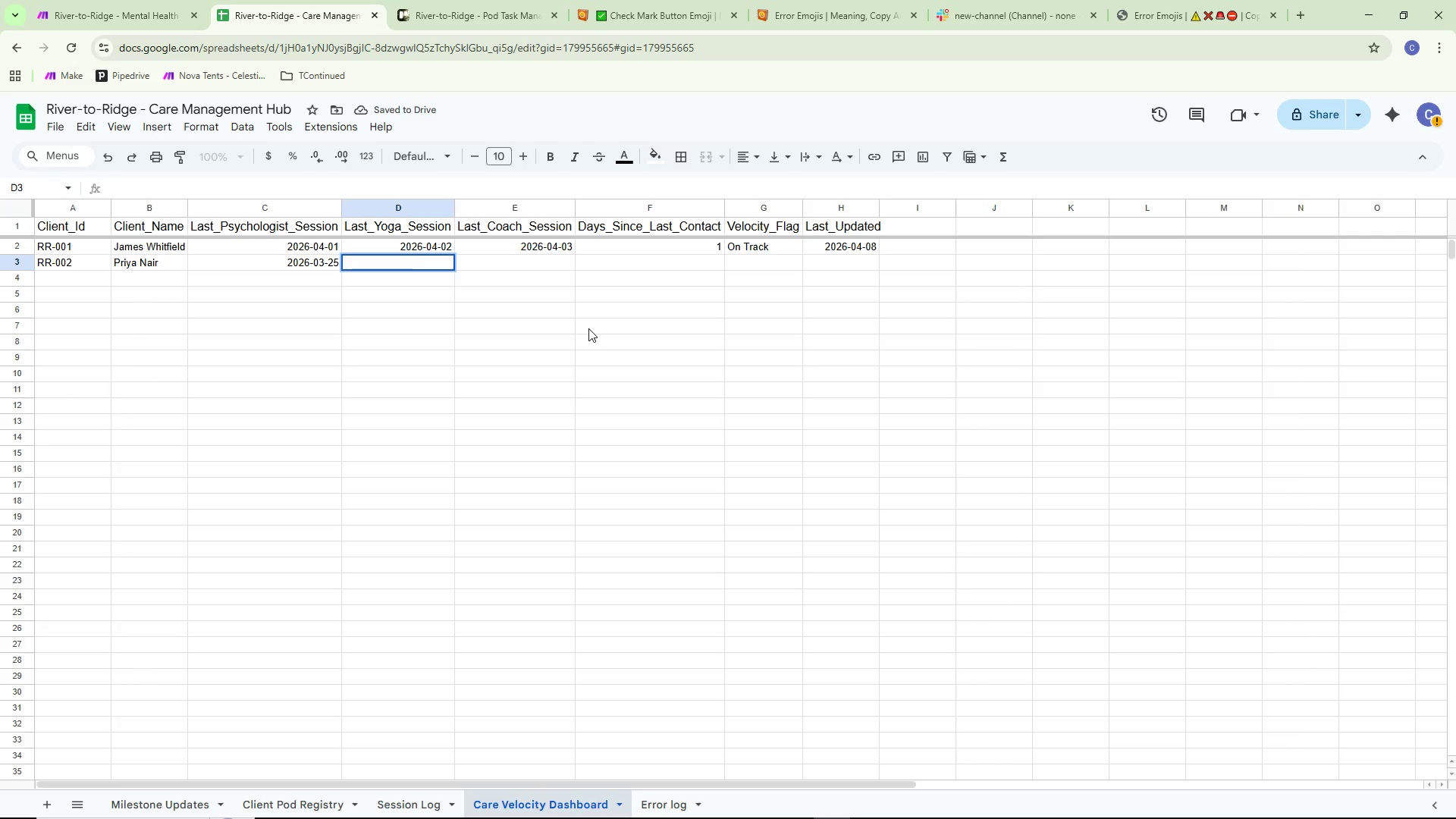 
double_click([312, 265])
 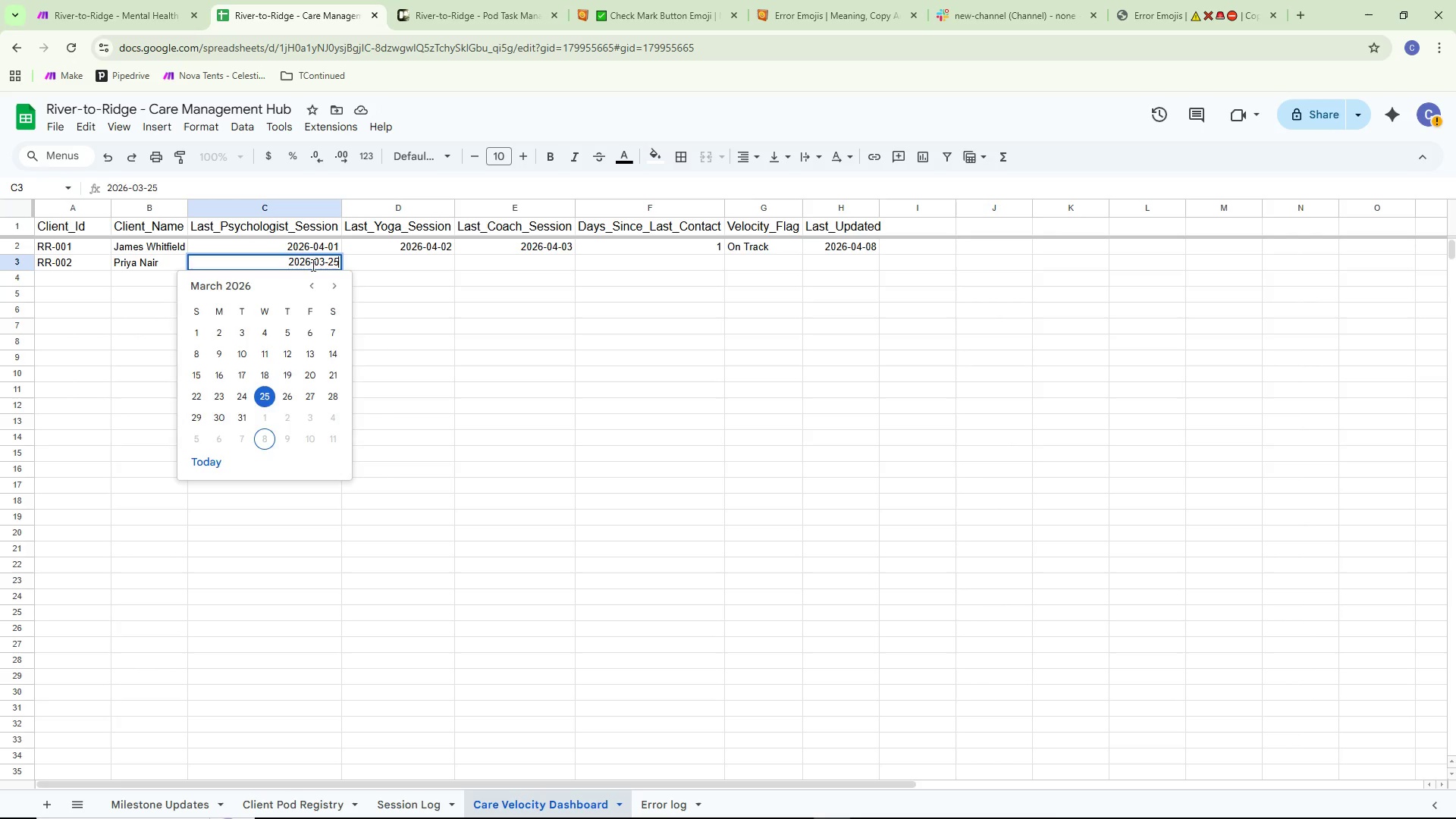 
key(Control+ControlLeft)
 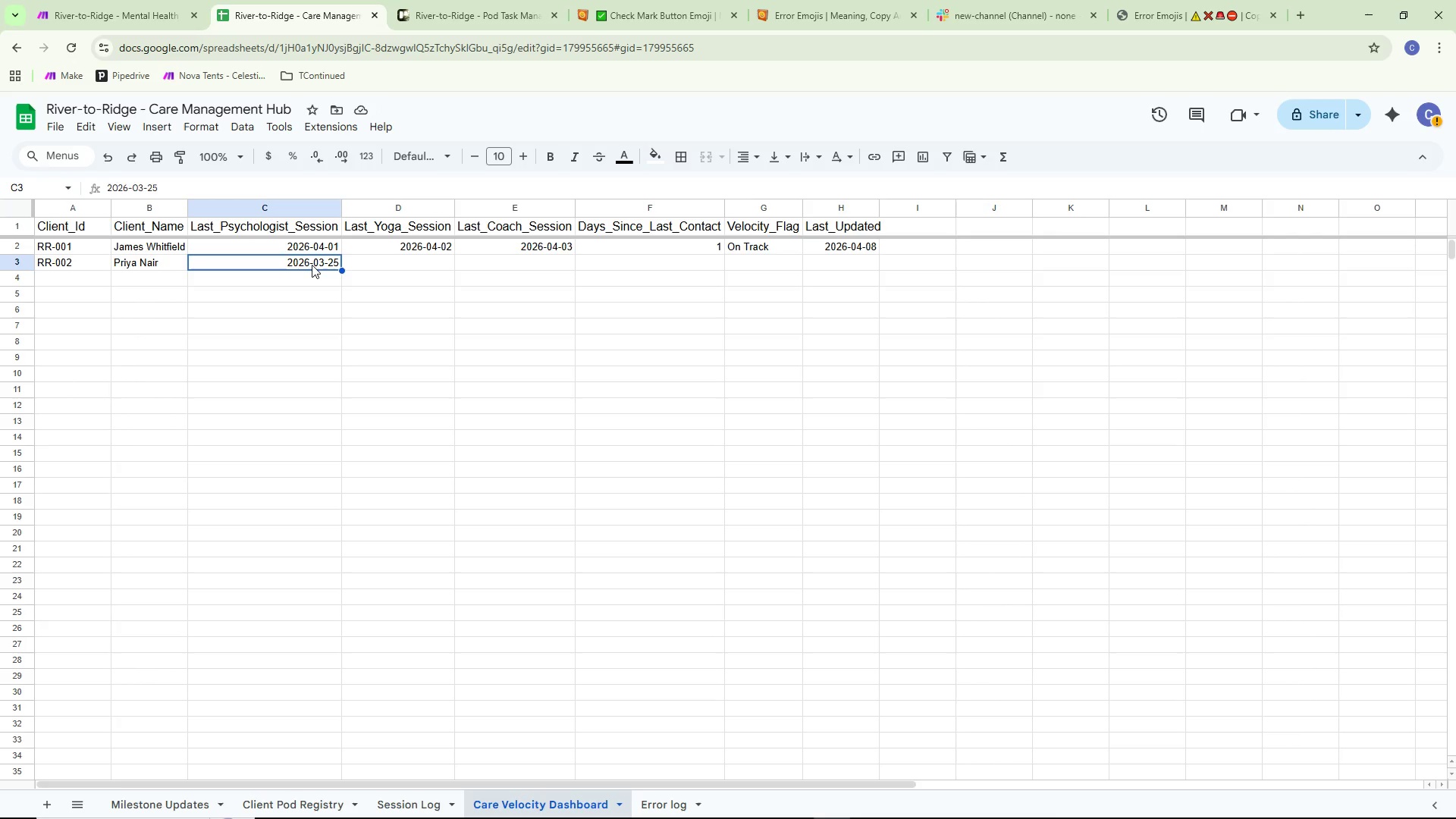 
key(Control+S)
 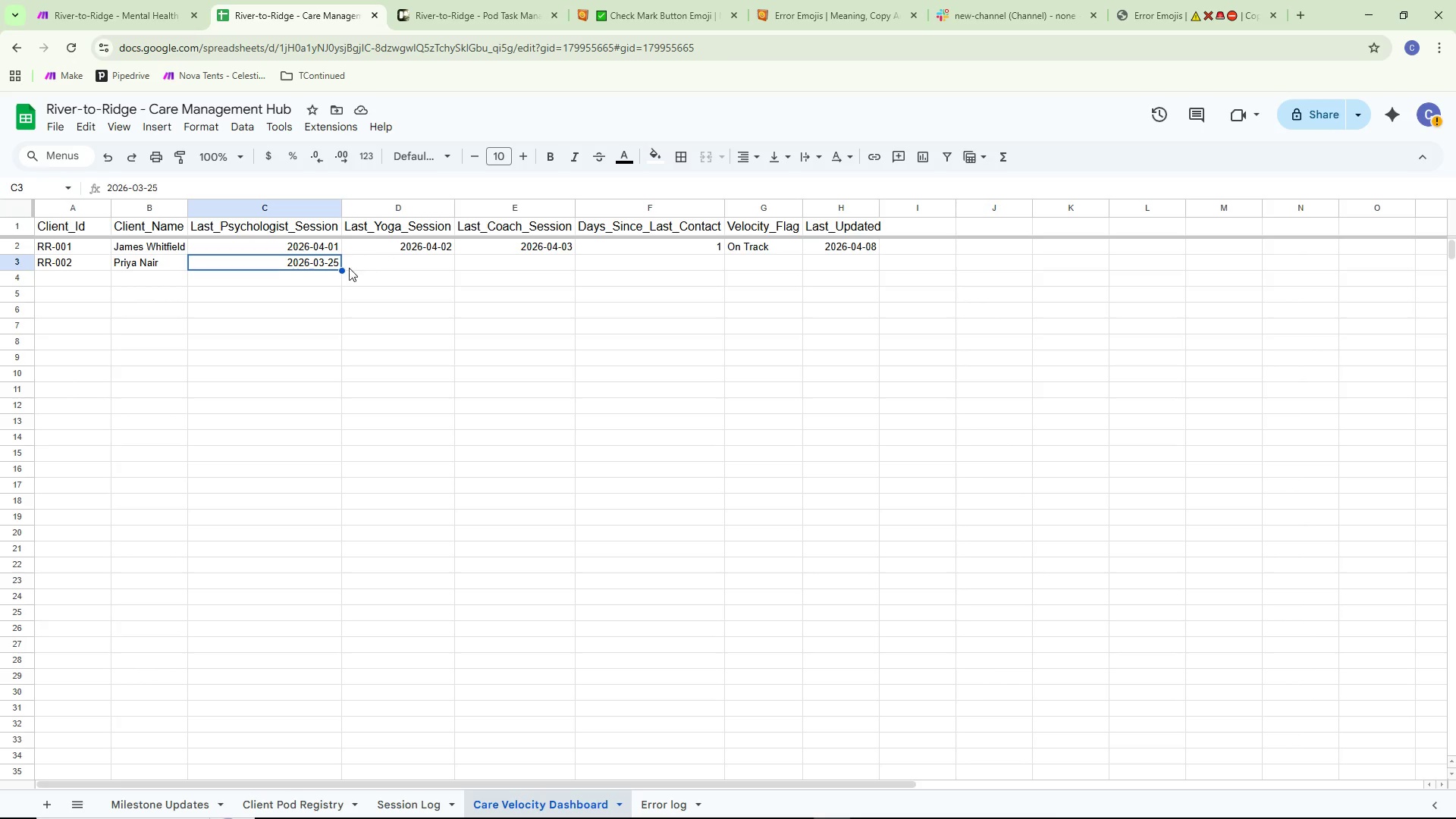 
double_click([312, 265])
 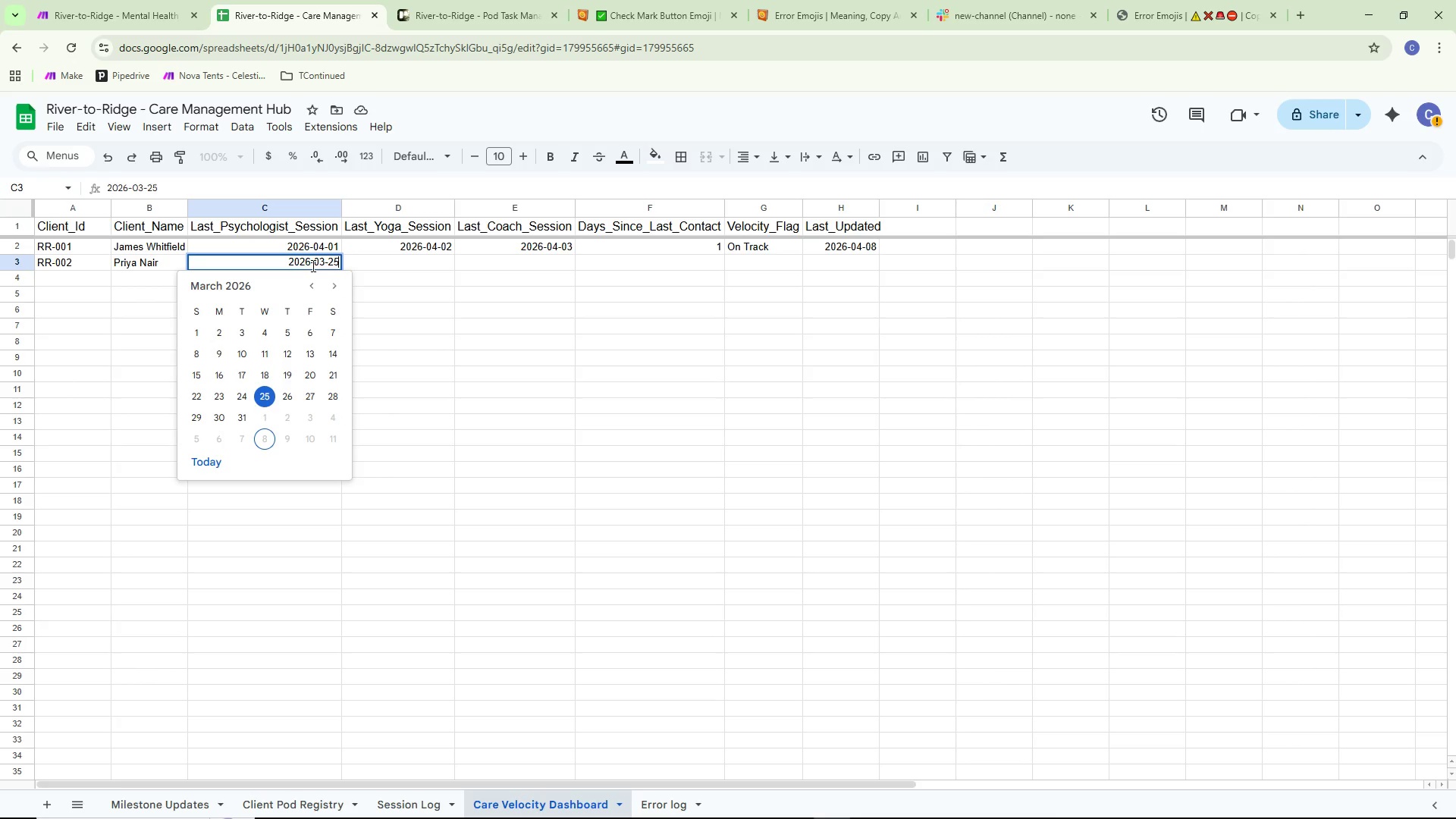 
key(Control+ControlLeft)
 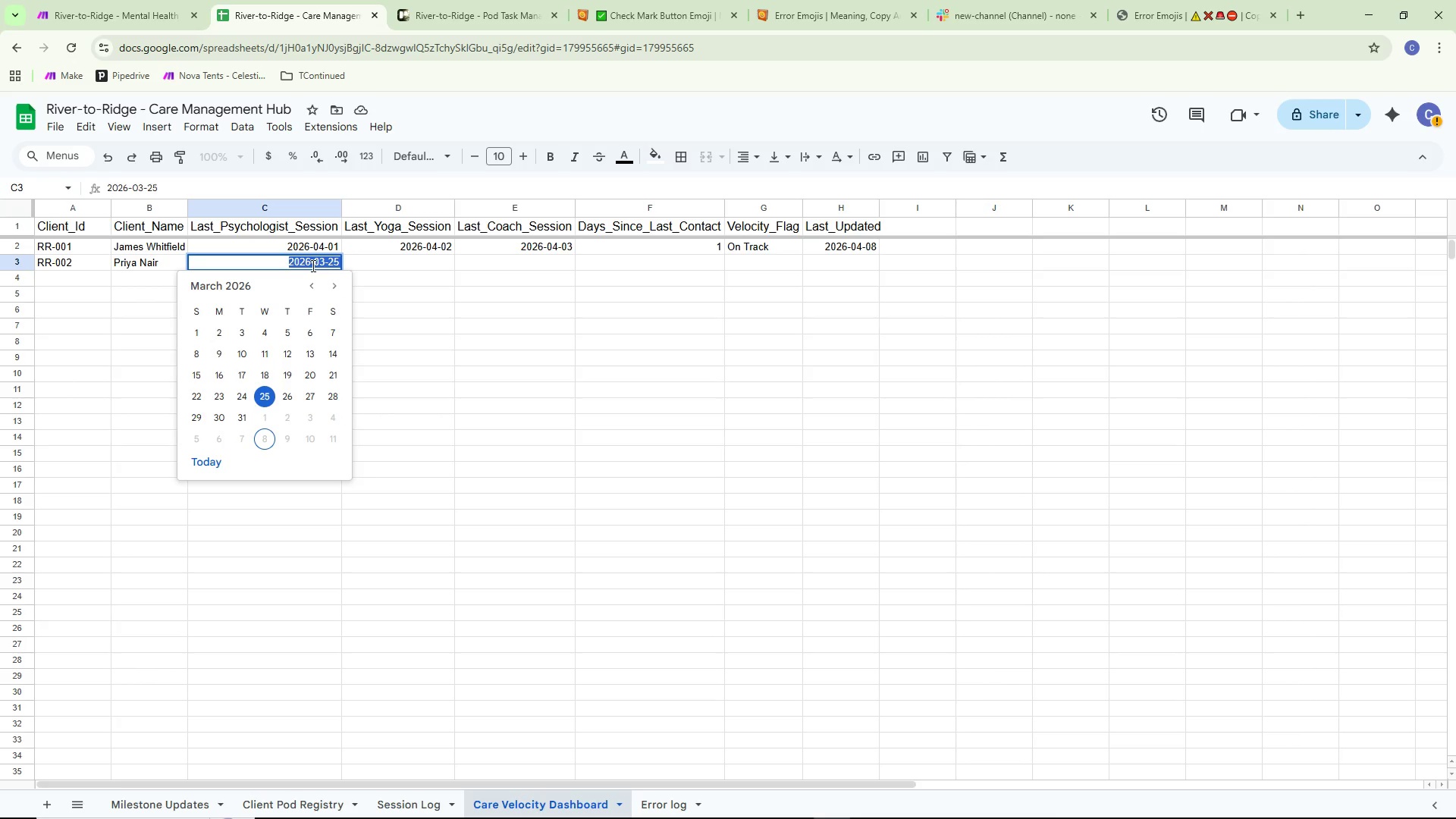 
key(Control+A)
 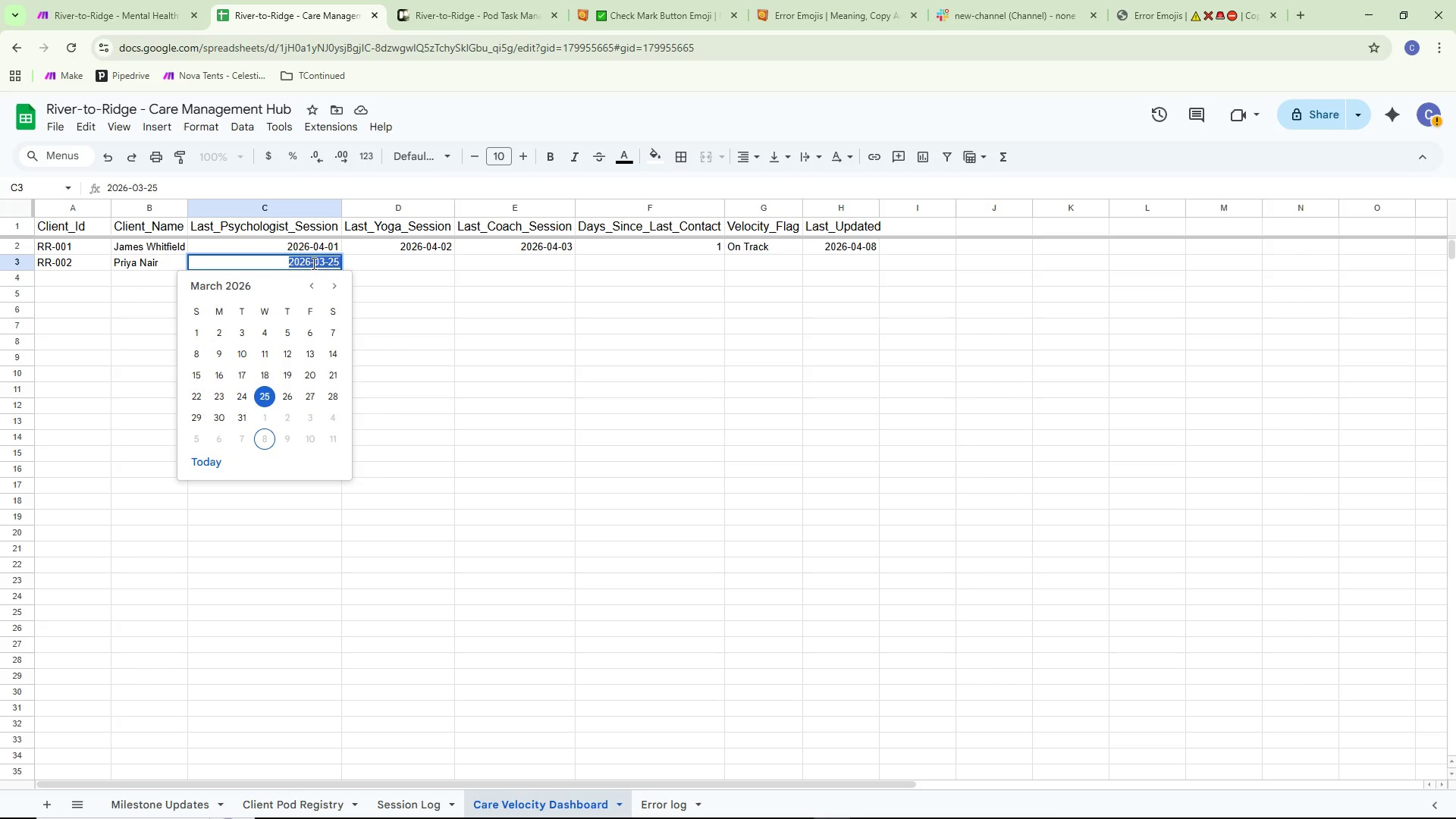 
key(Control+ControlLeft)
 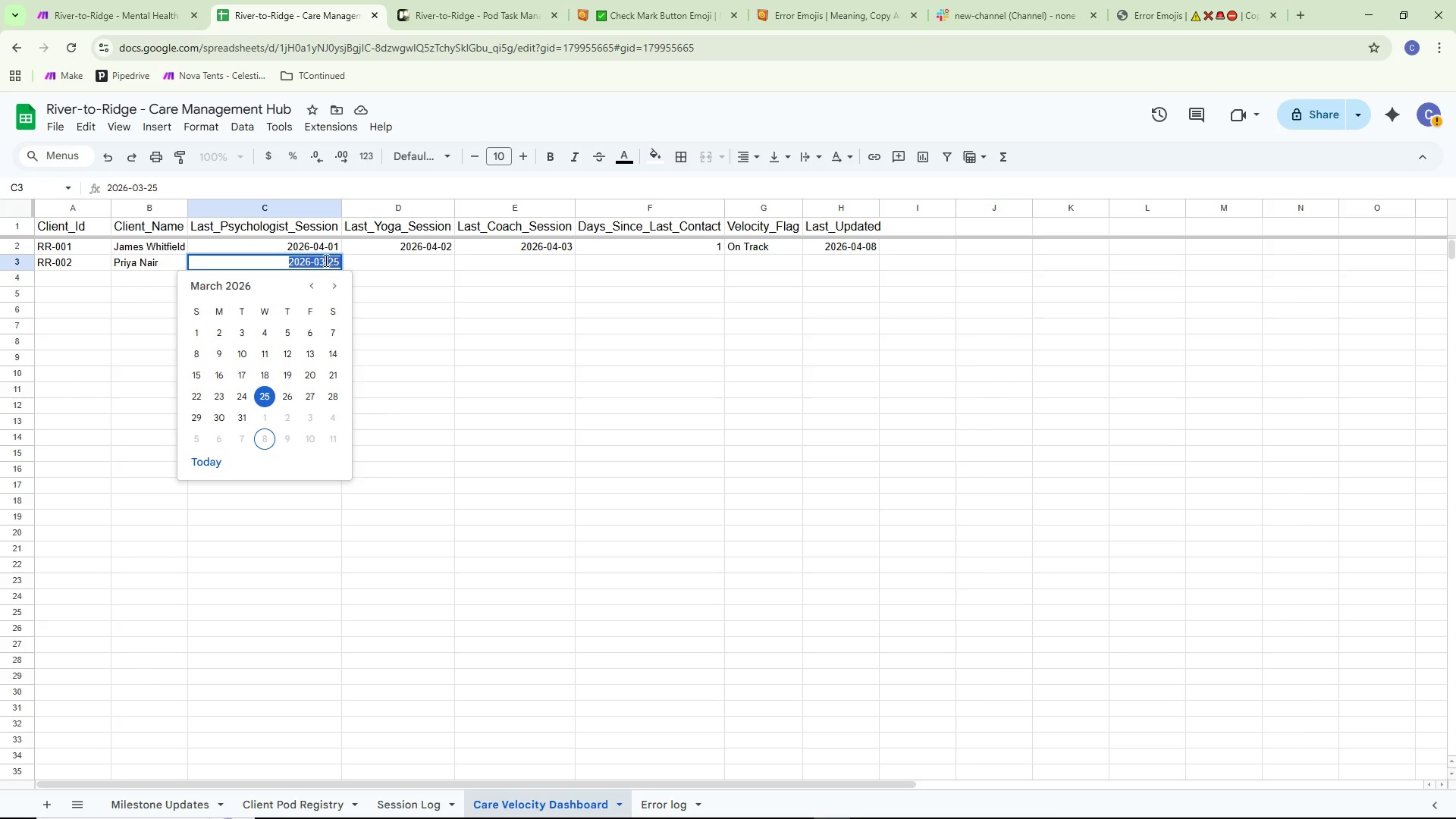 
key(Control+C)
 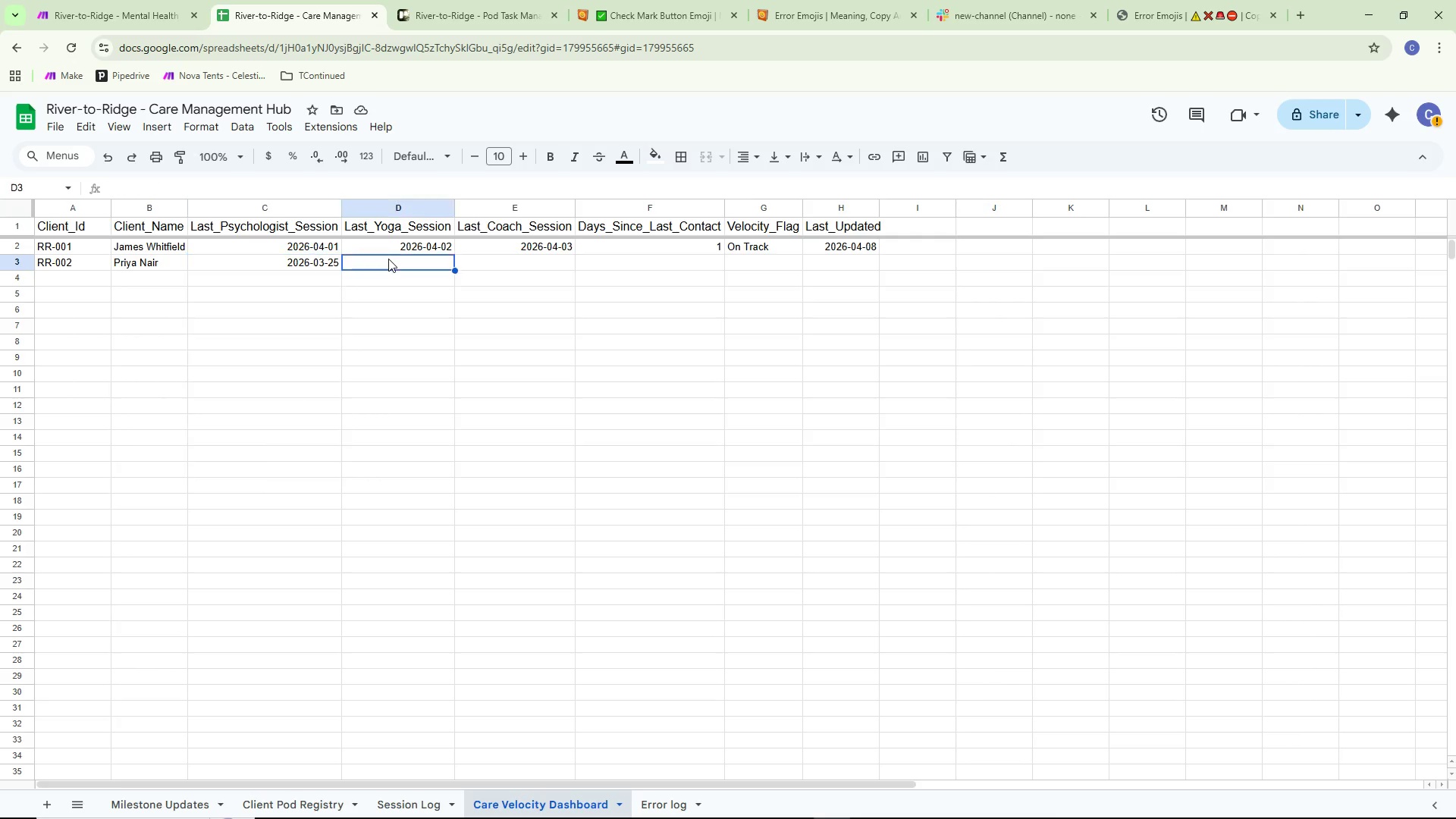 
double_click([388, 259])
 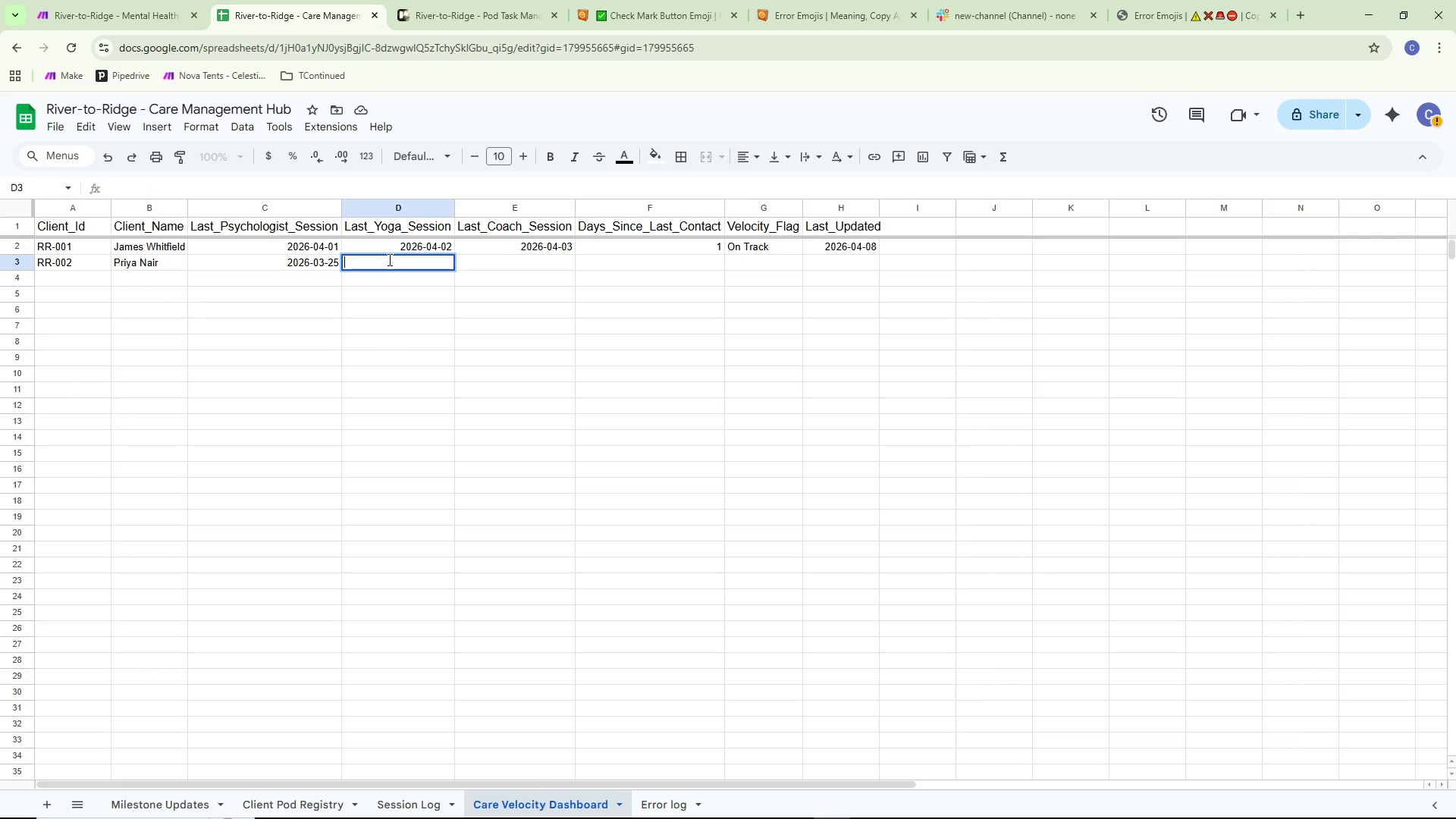 
key(Control+ControlLeft)
 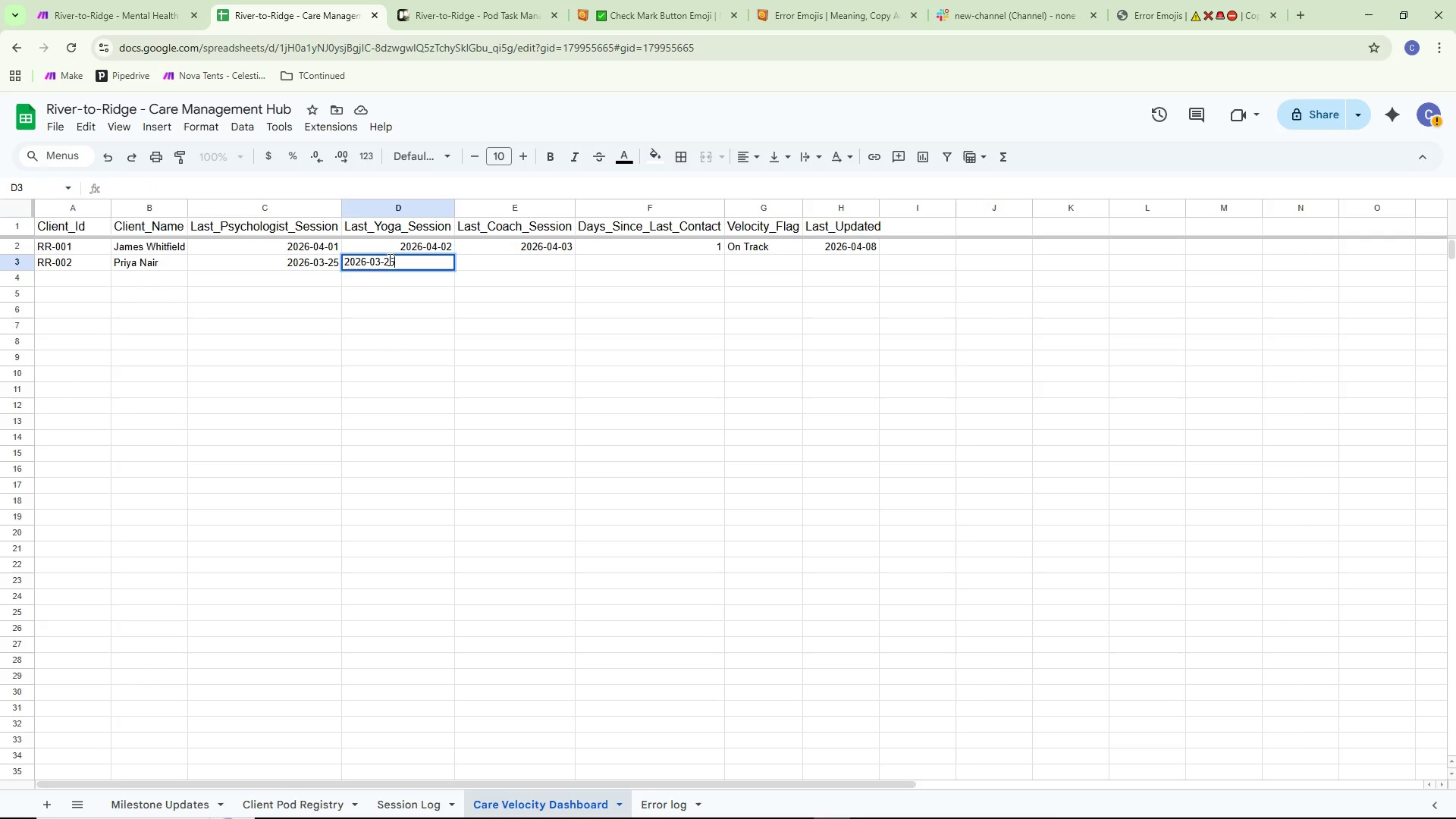 
key(Control+V)
 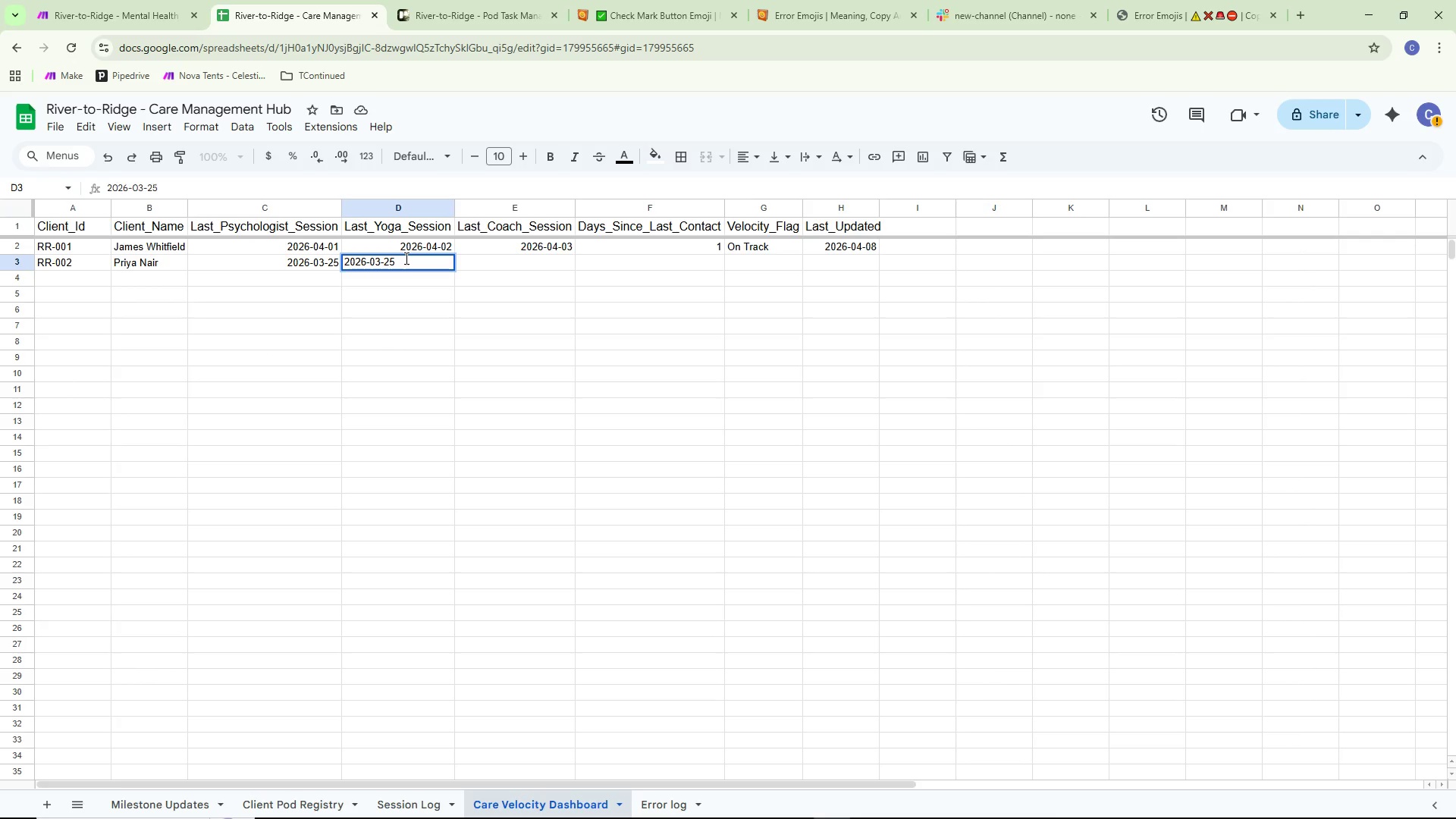 
key(Backspace)
 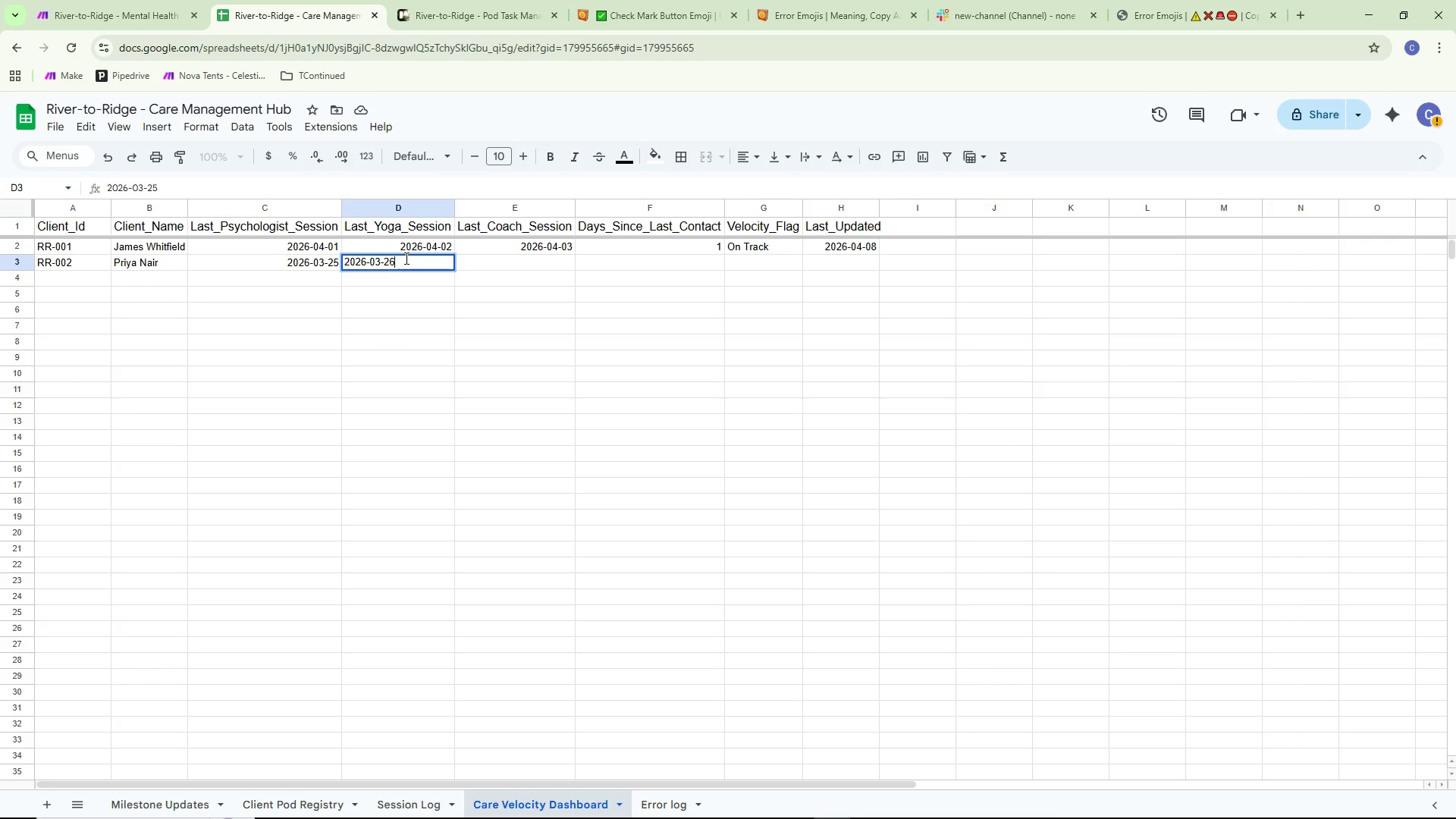 
key(6)
 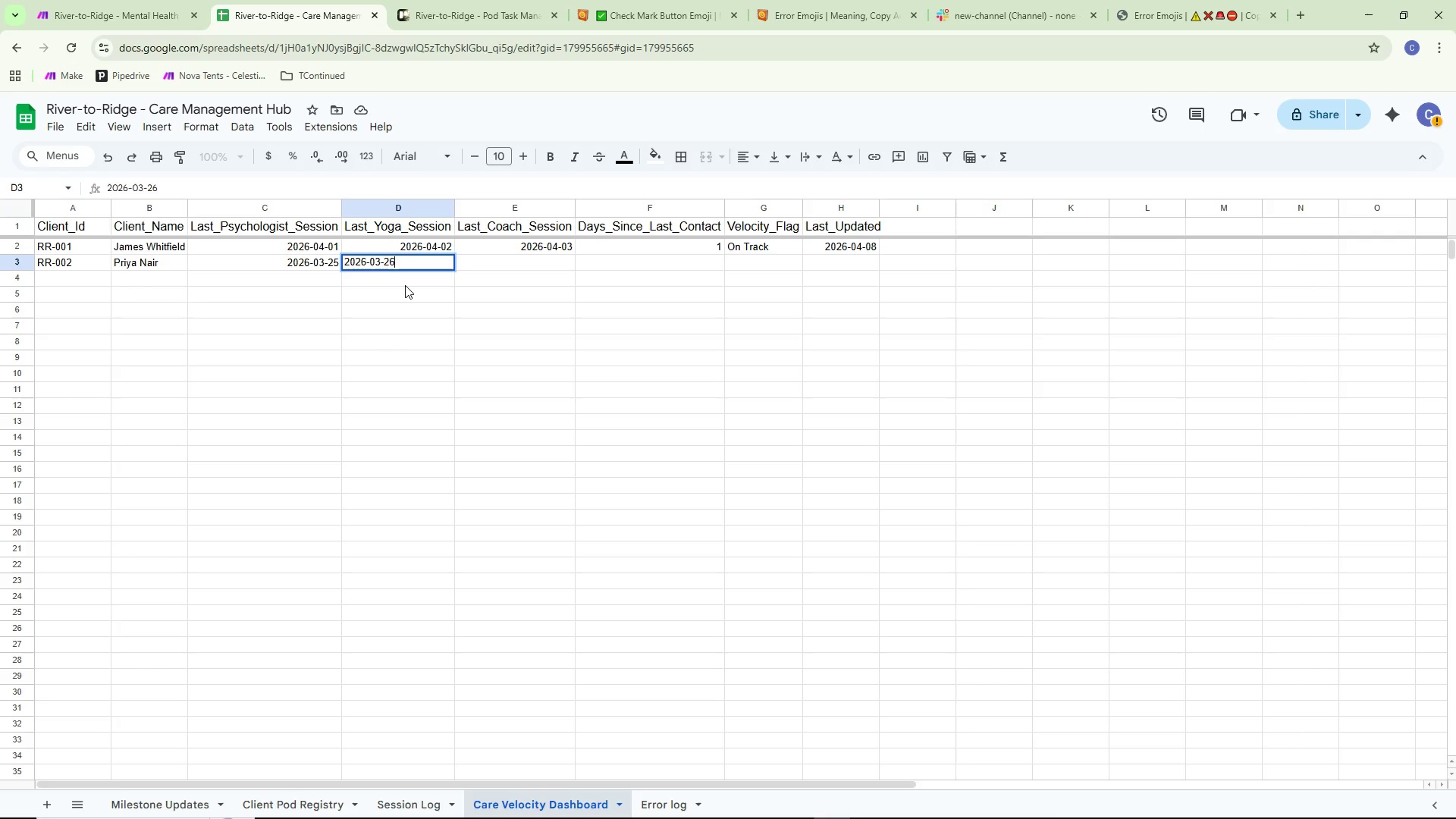 
hold_key(key=ControlLeft, duration=0.36)
 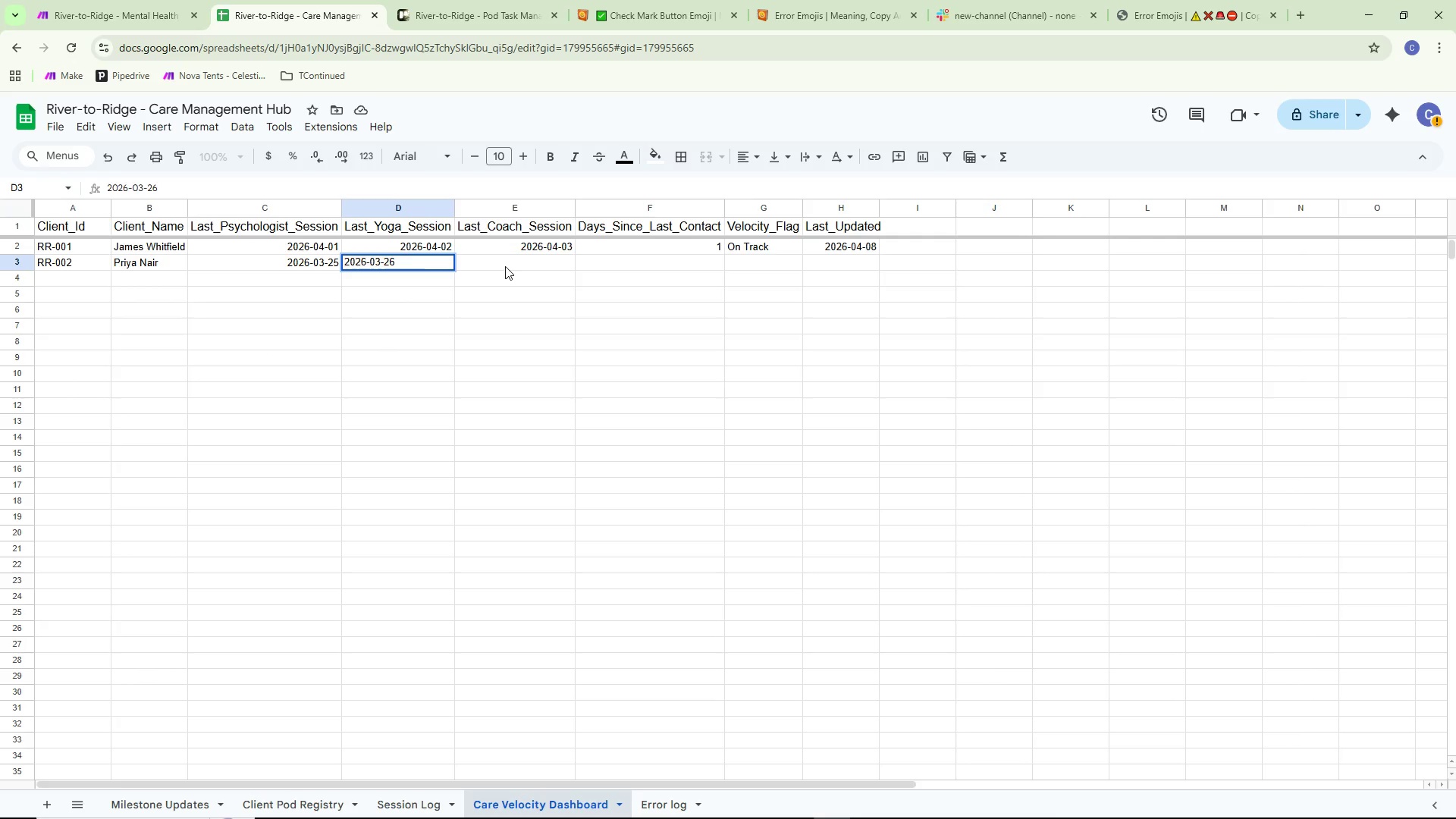 
double_click([505, 265])
 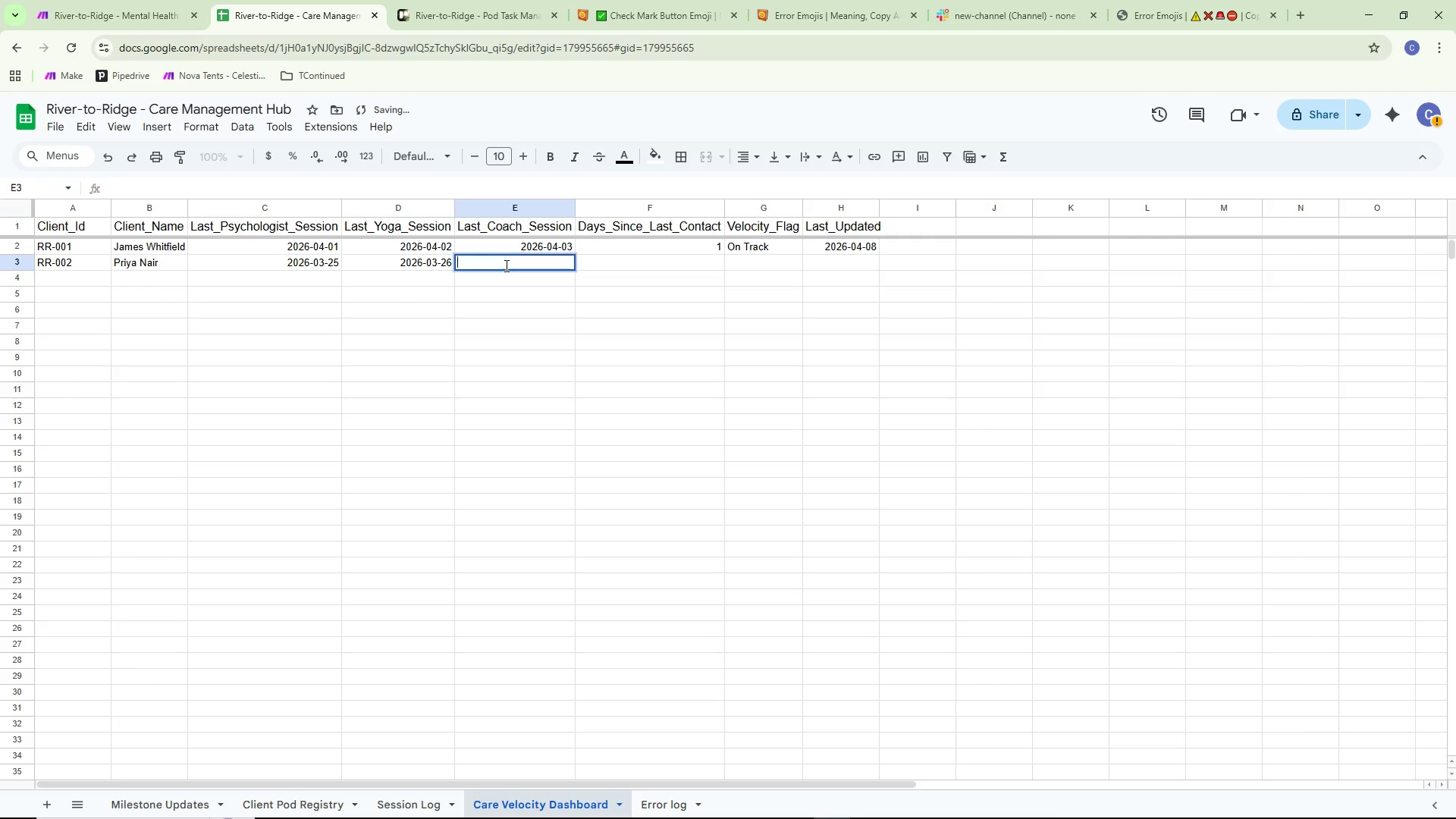 
key(Control+ControlLeft)
 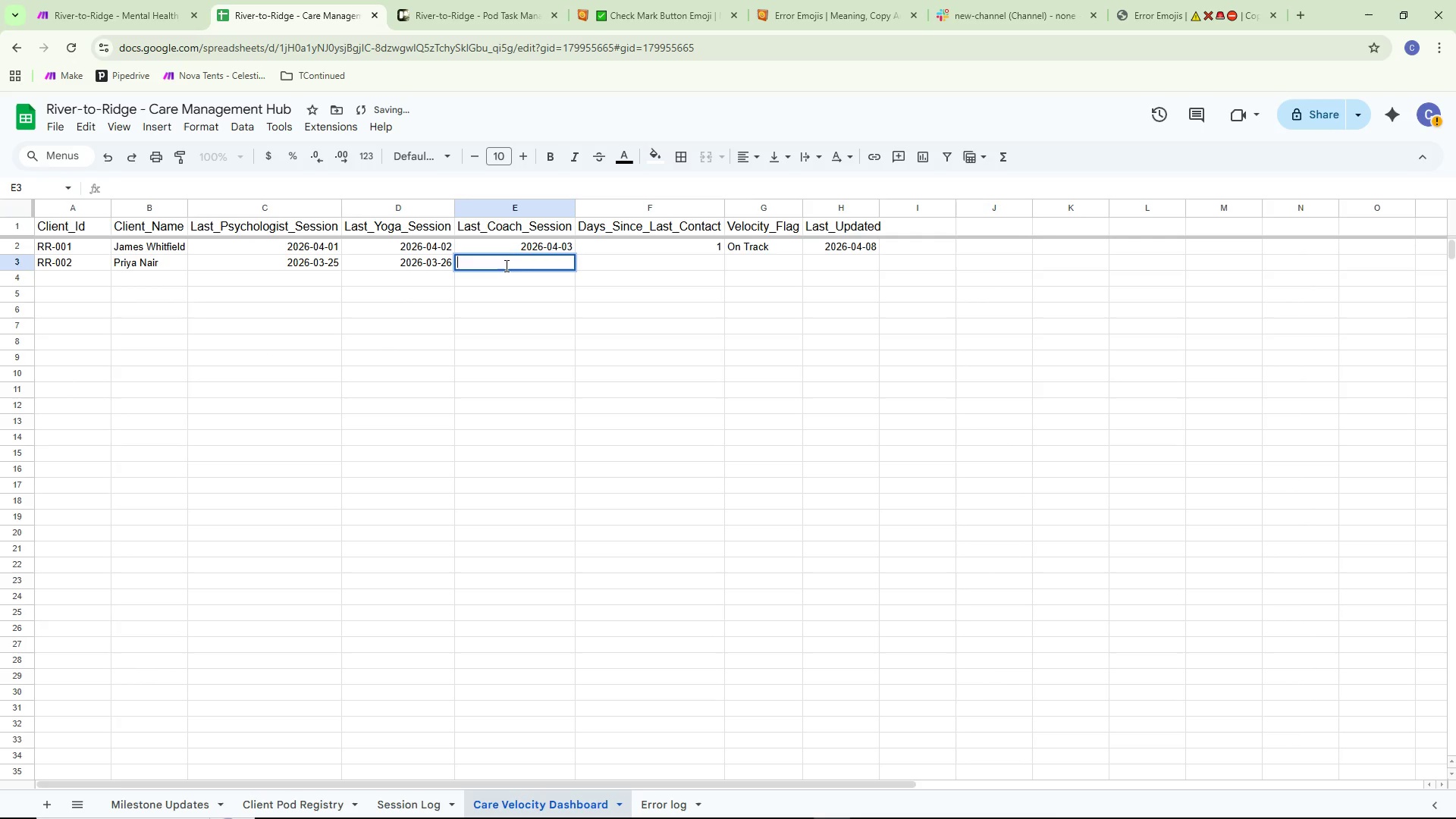 
key(Control+V)
 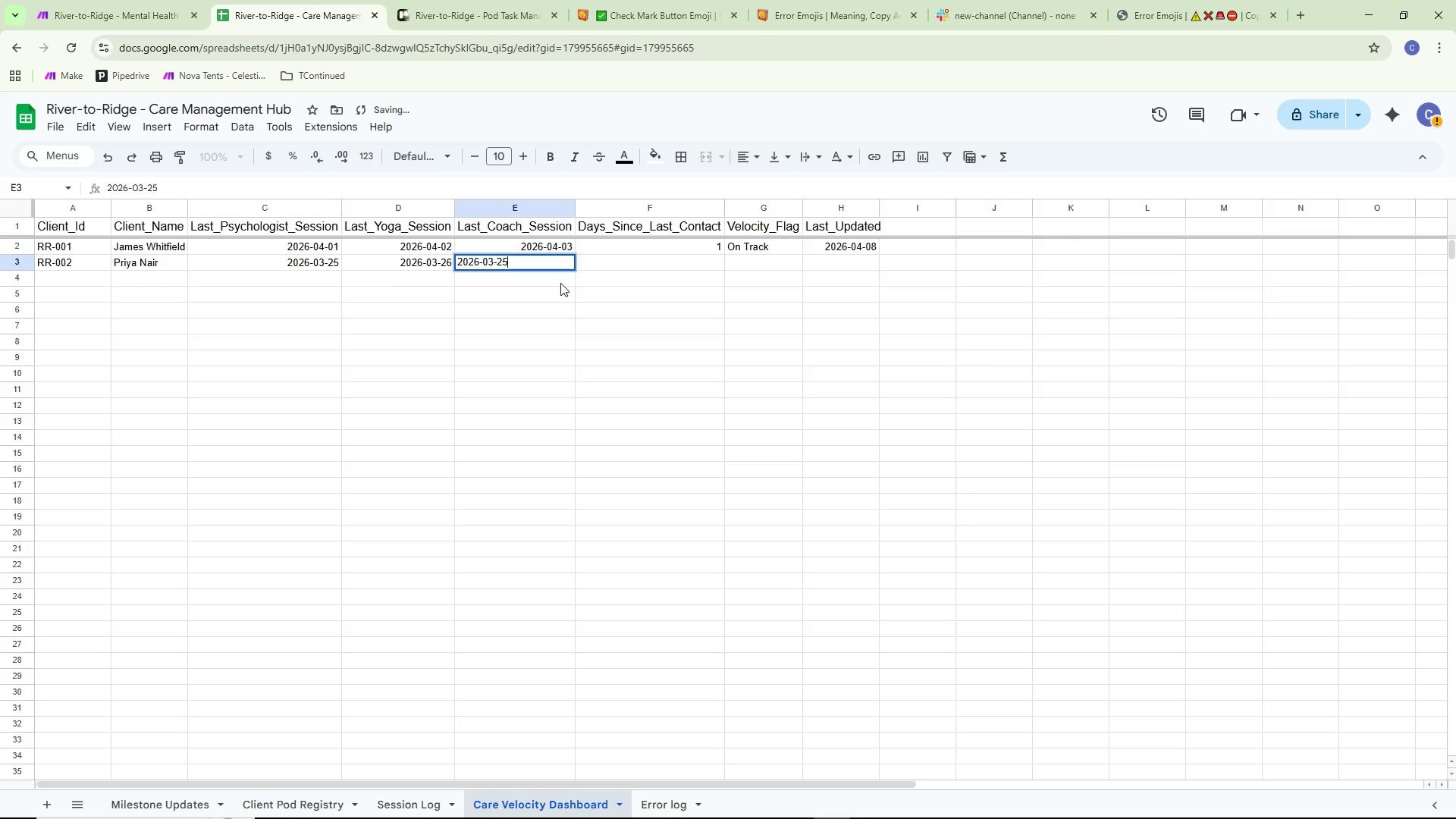 
key(Backspace)
 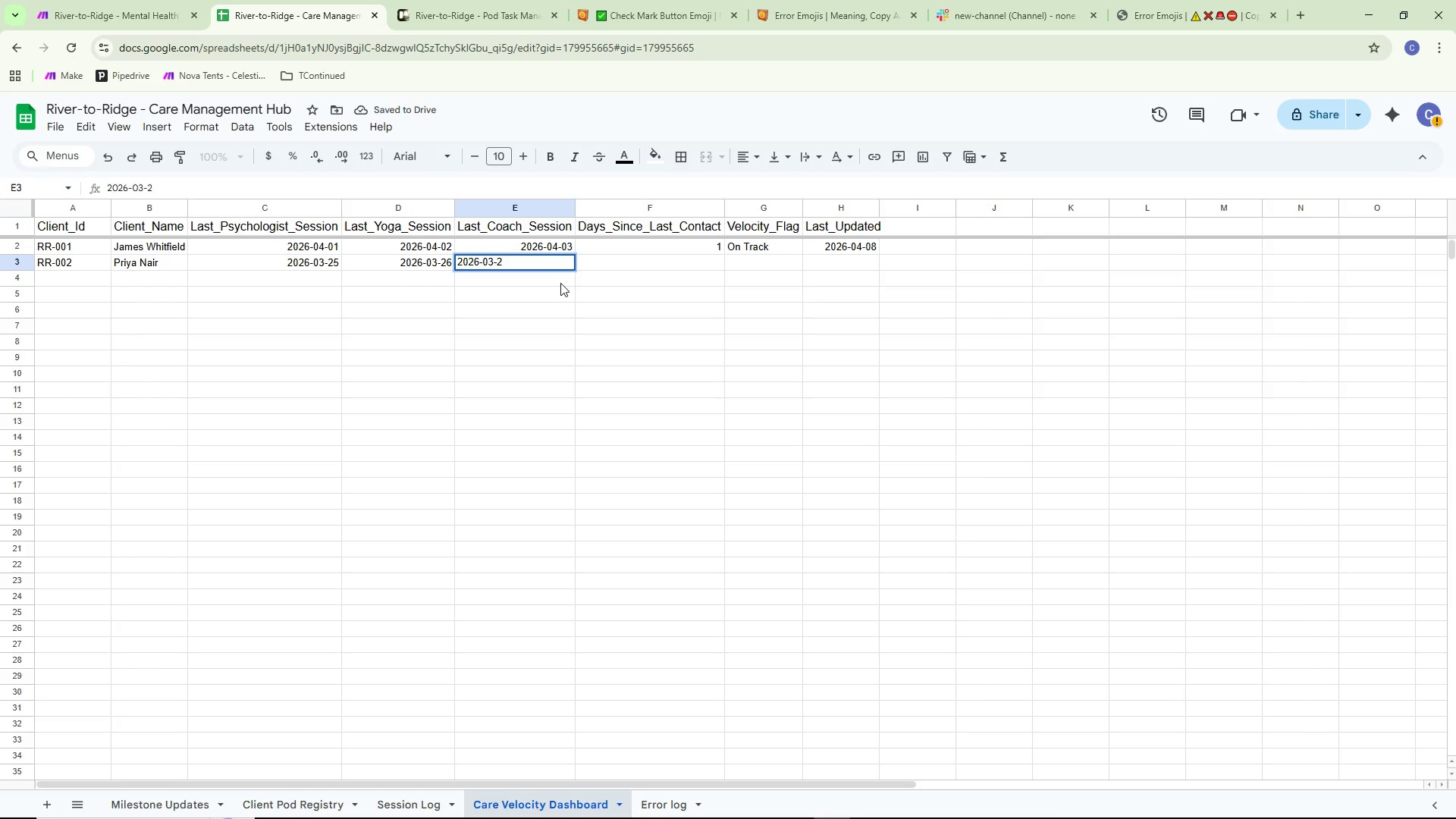 
key(7)
 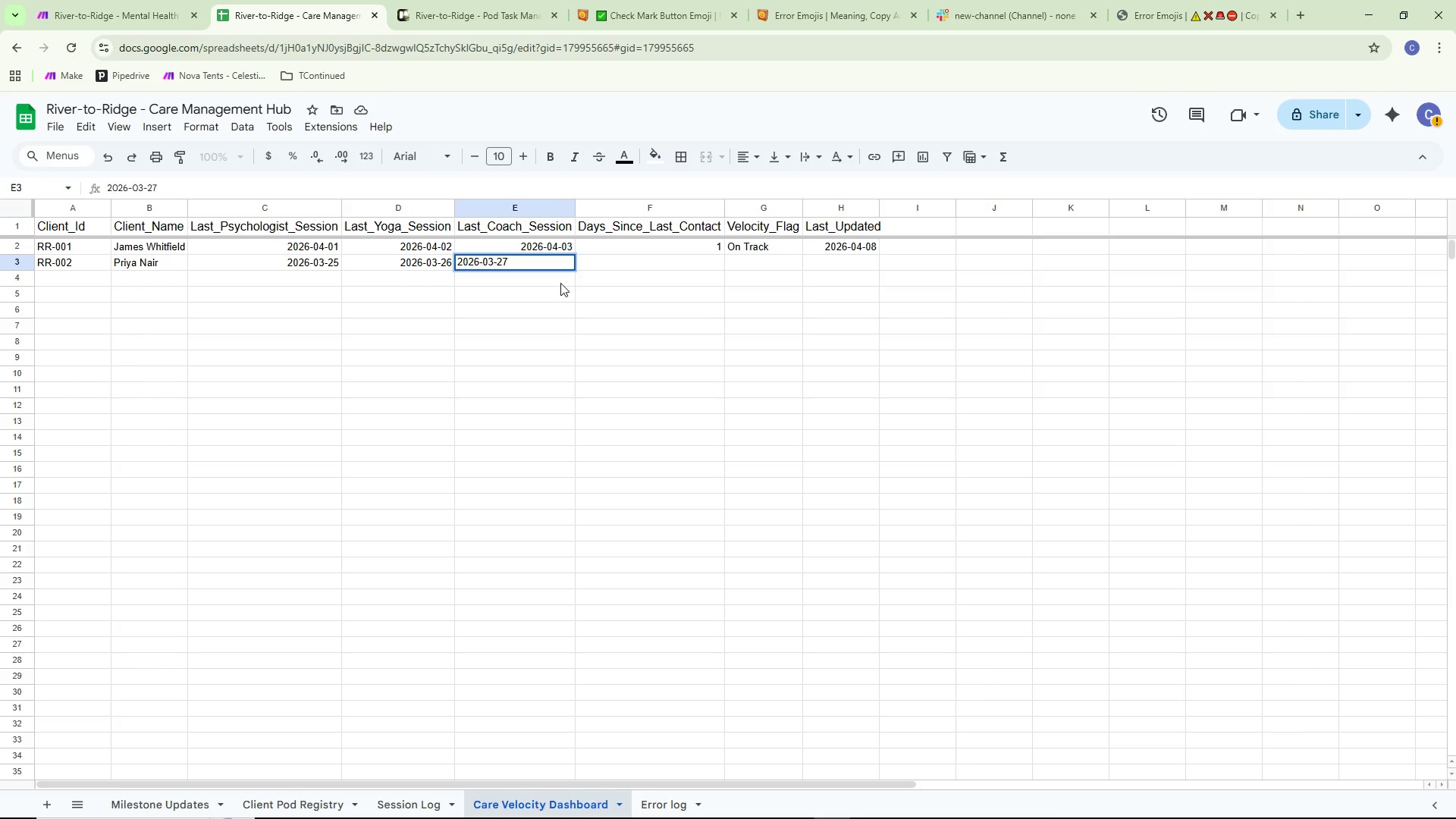 
key(Backspace)
 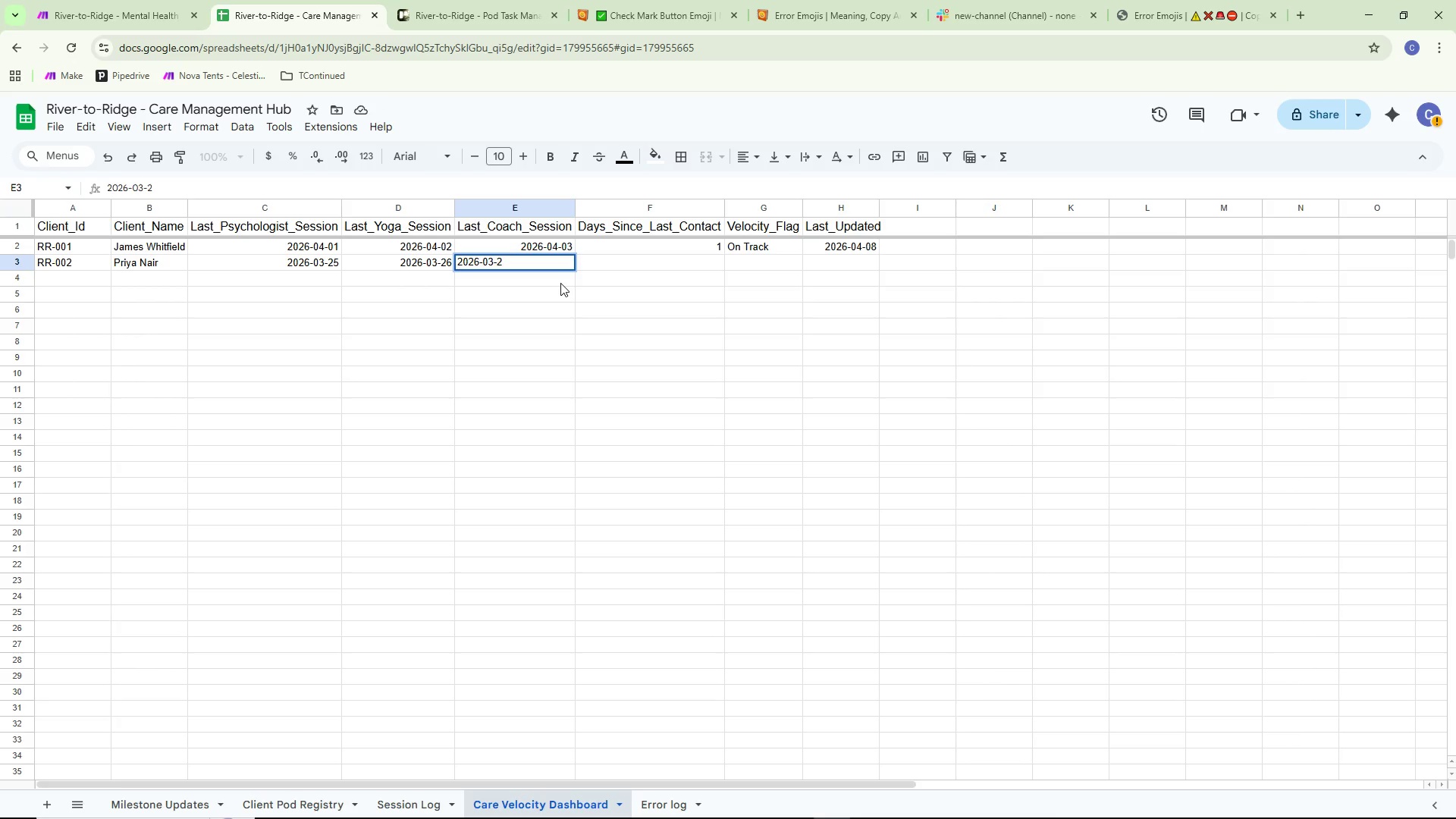 
key(0)
 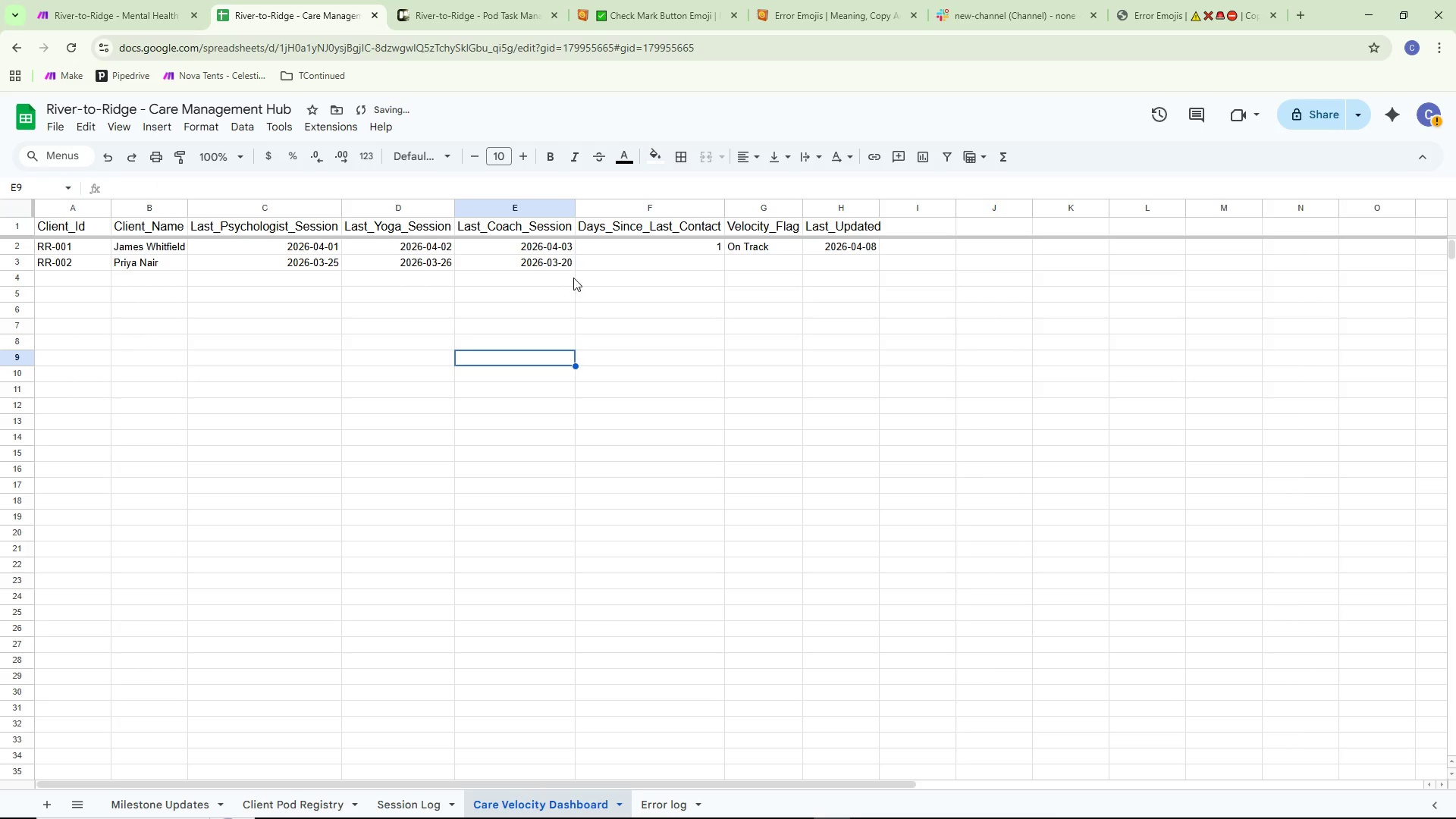 
double_click([591, 266])
 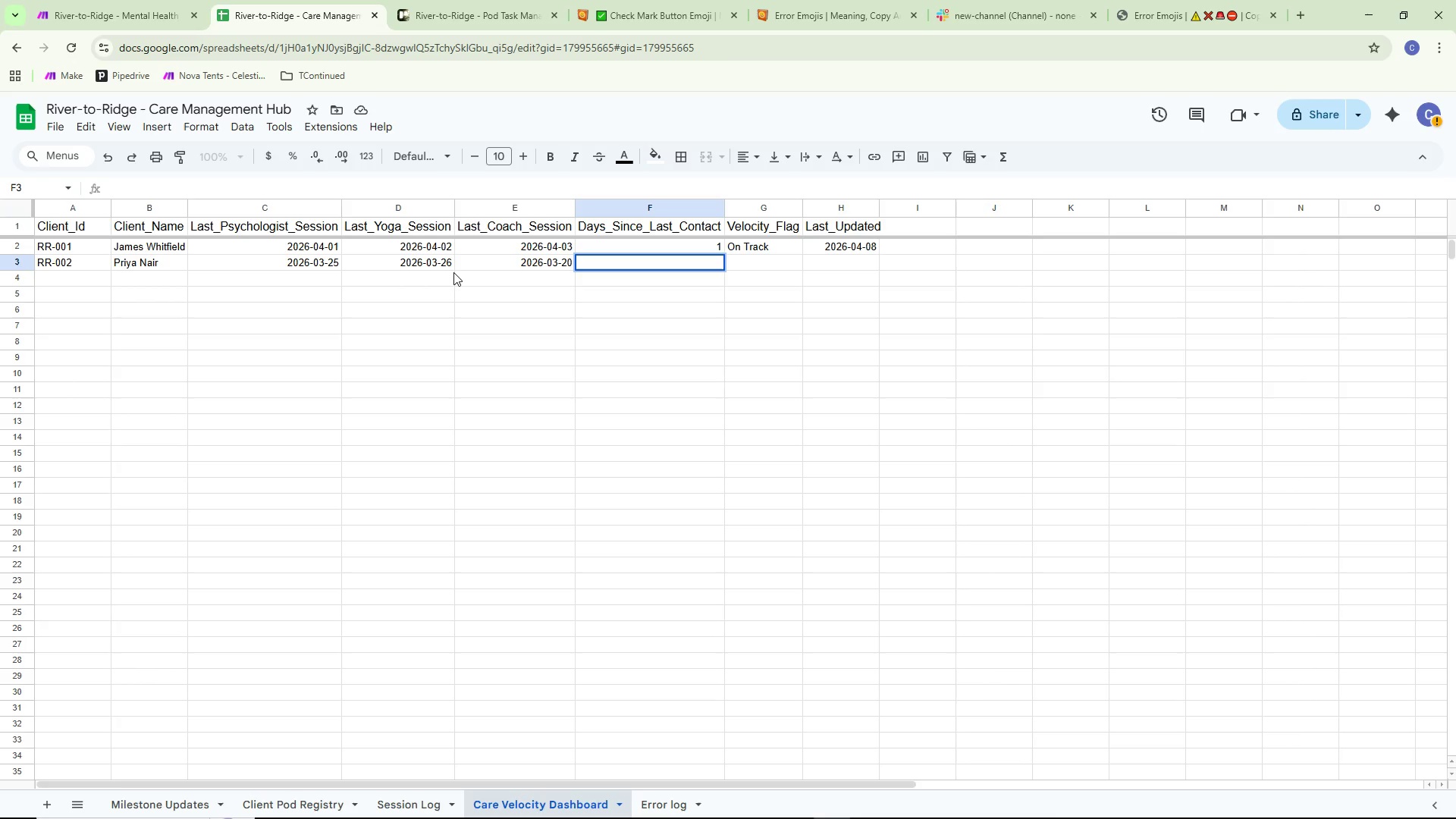 
wait(41.98)
 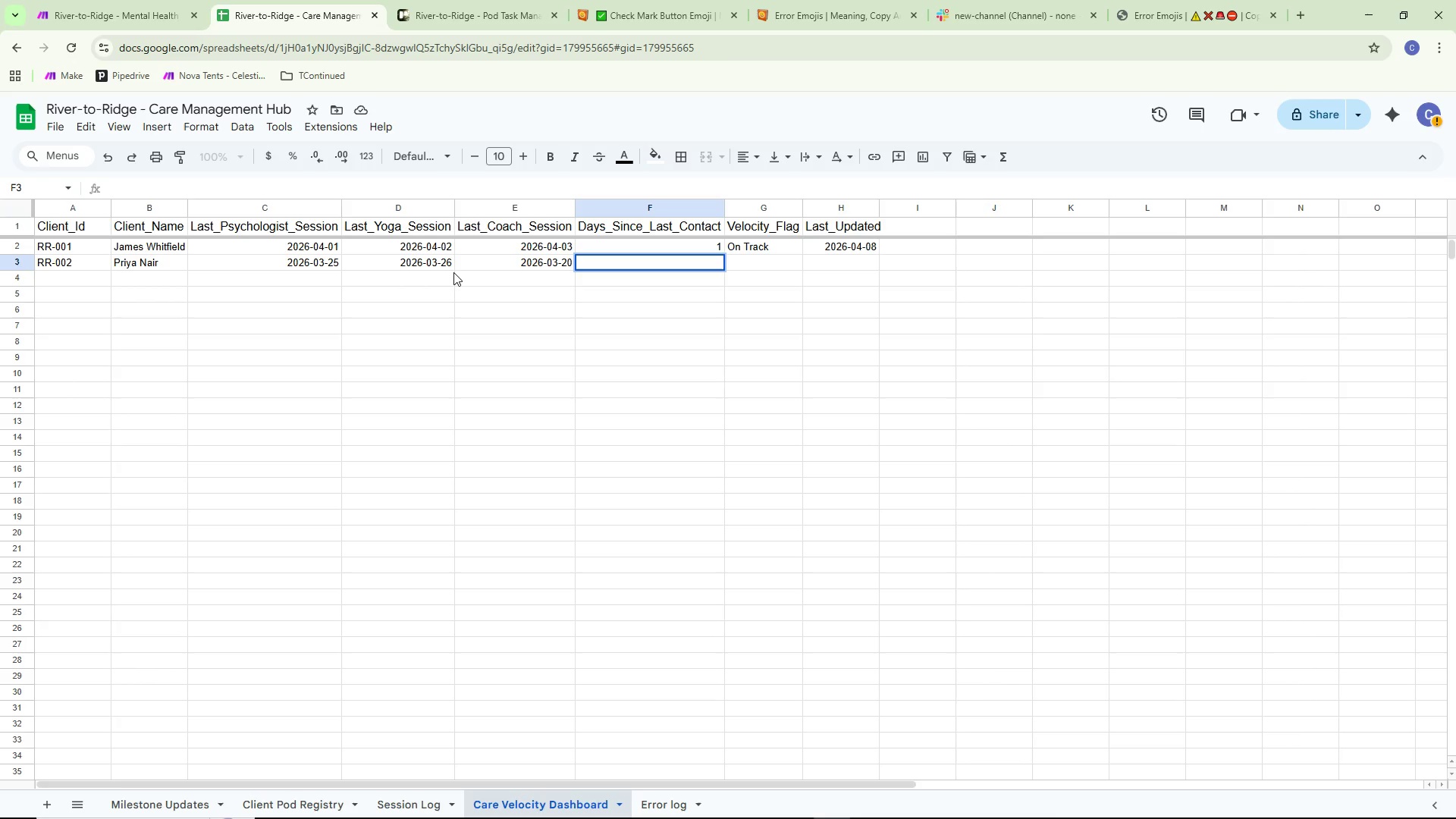 
key(Alt+AltLeft)
 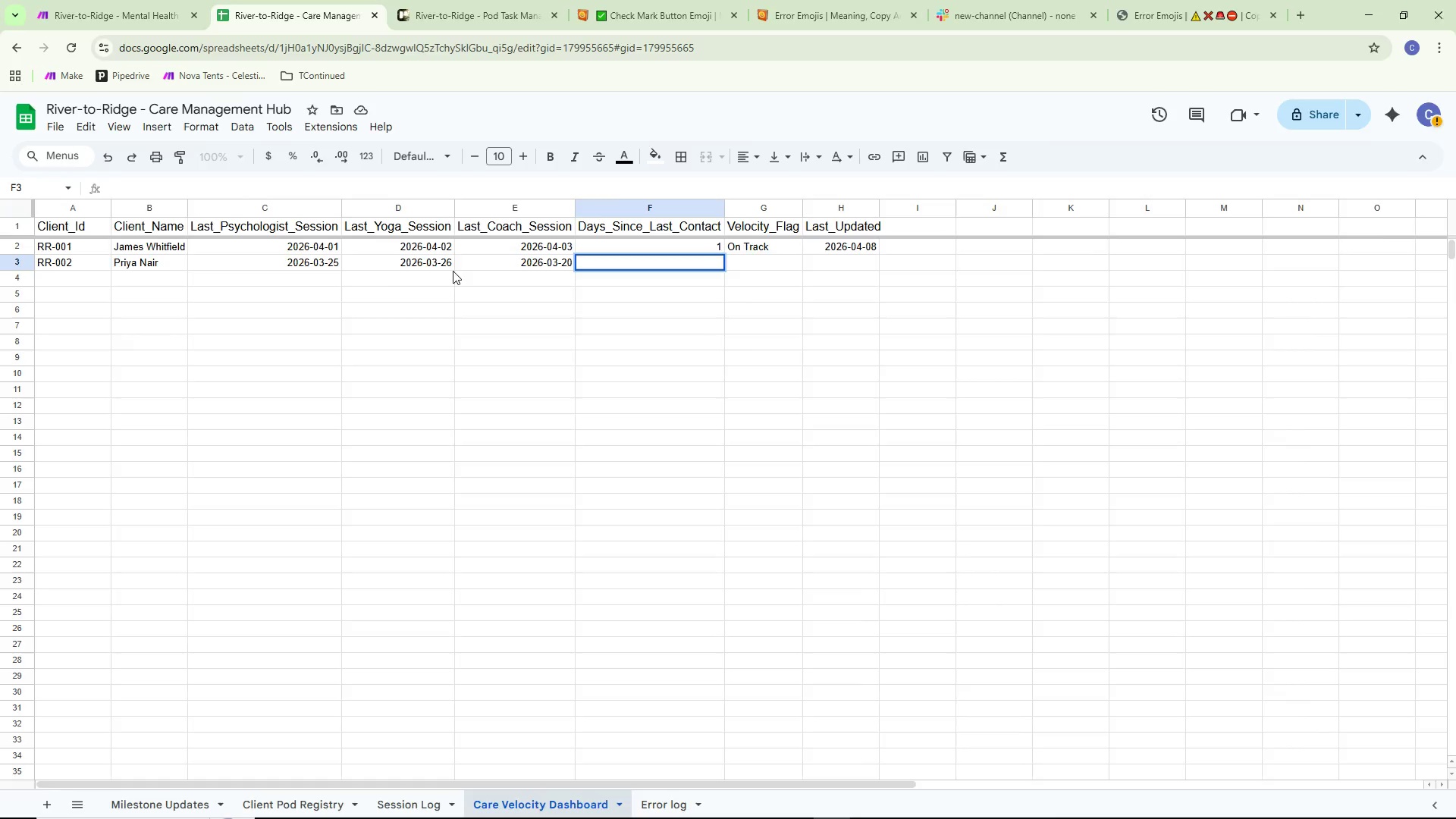 
key(Alt+Tab)